 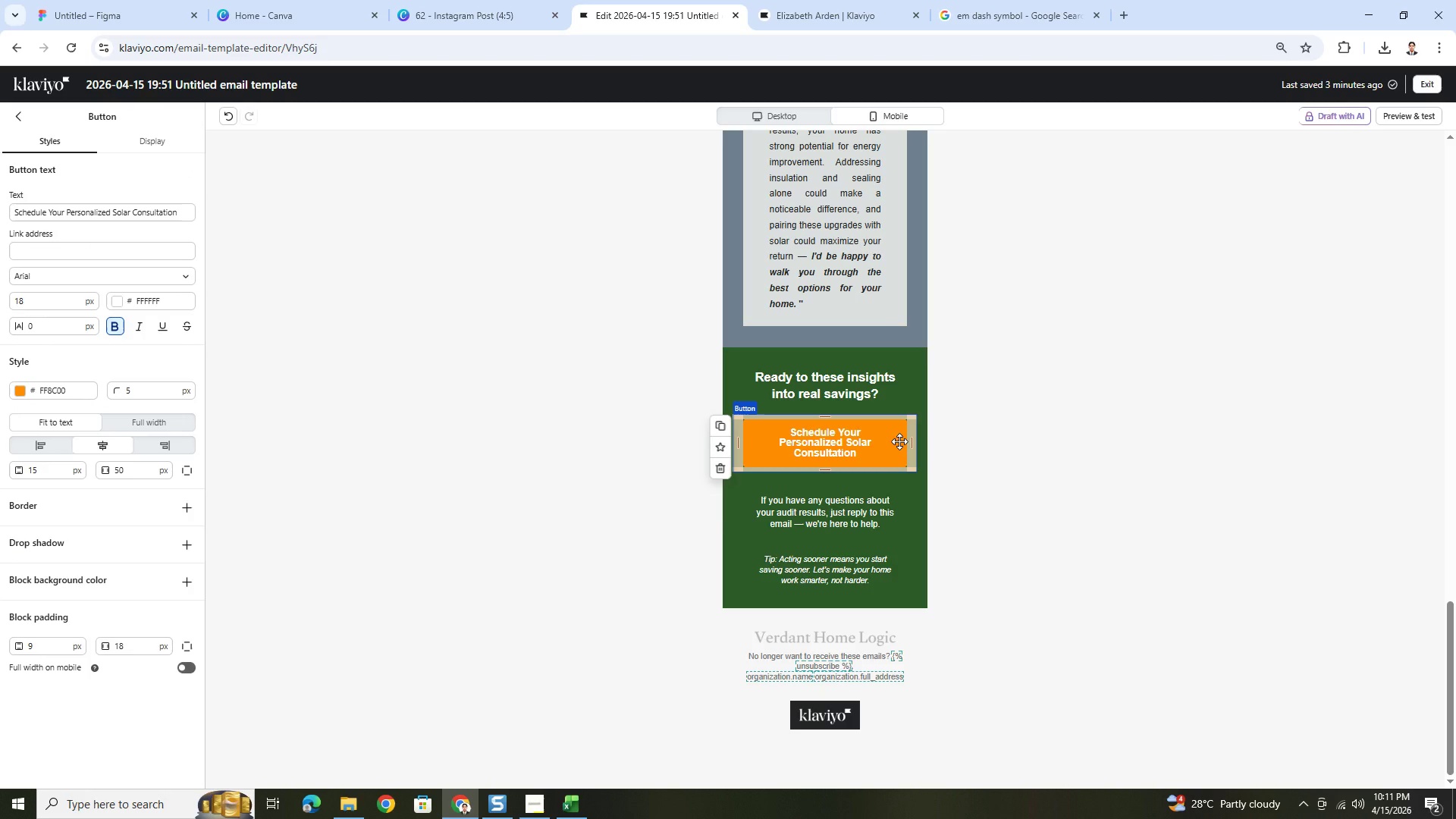 
double_click([55, 470])
 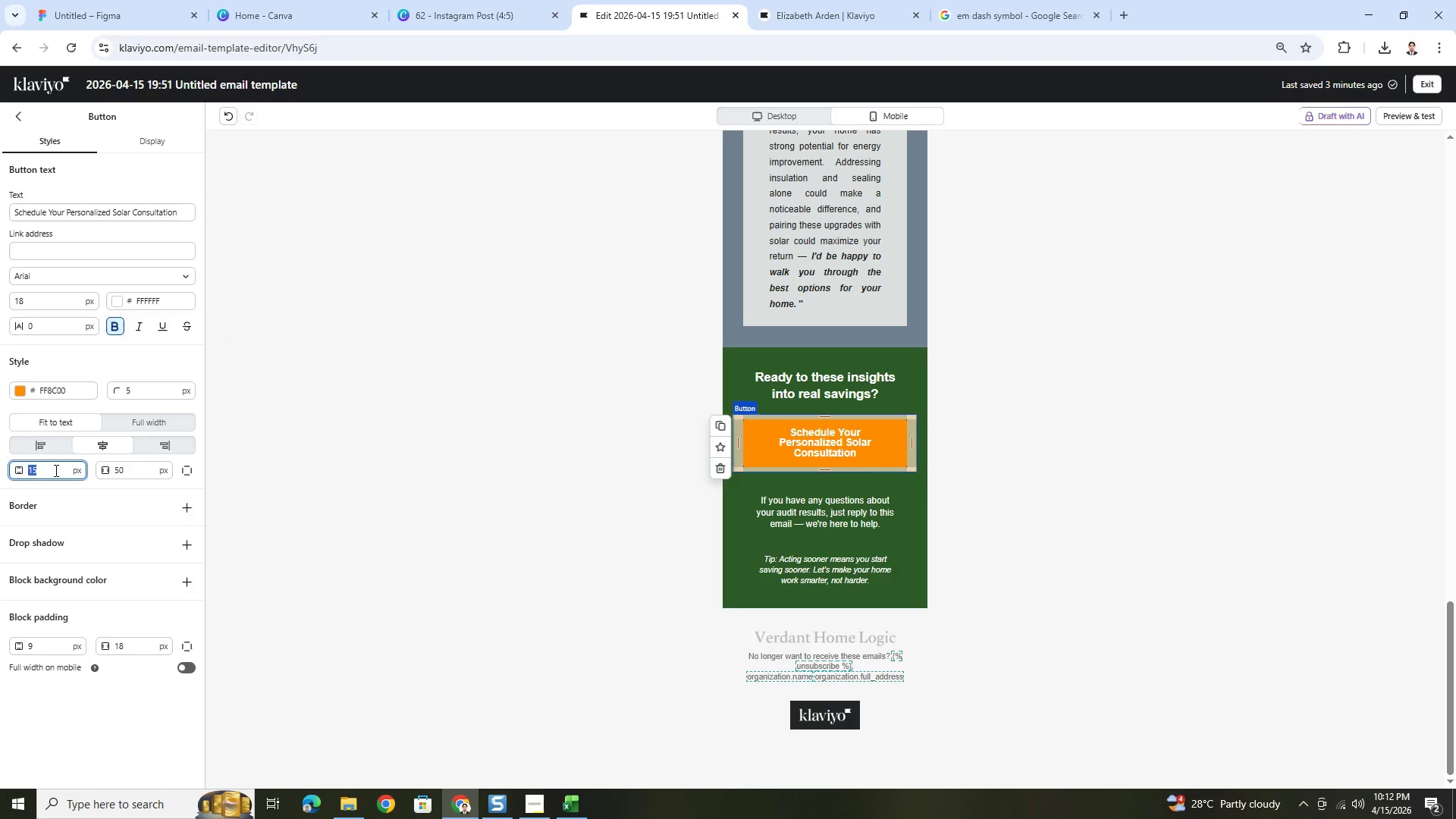 
key(Numpad3)
 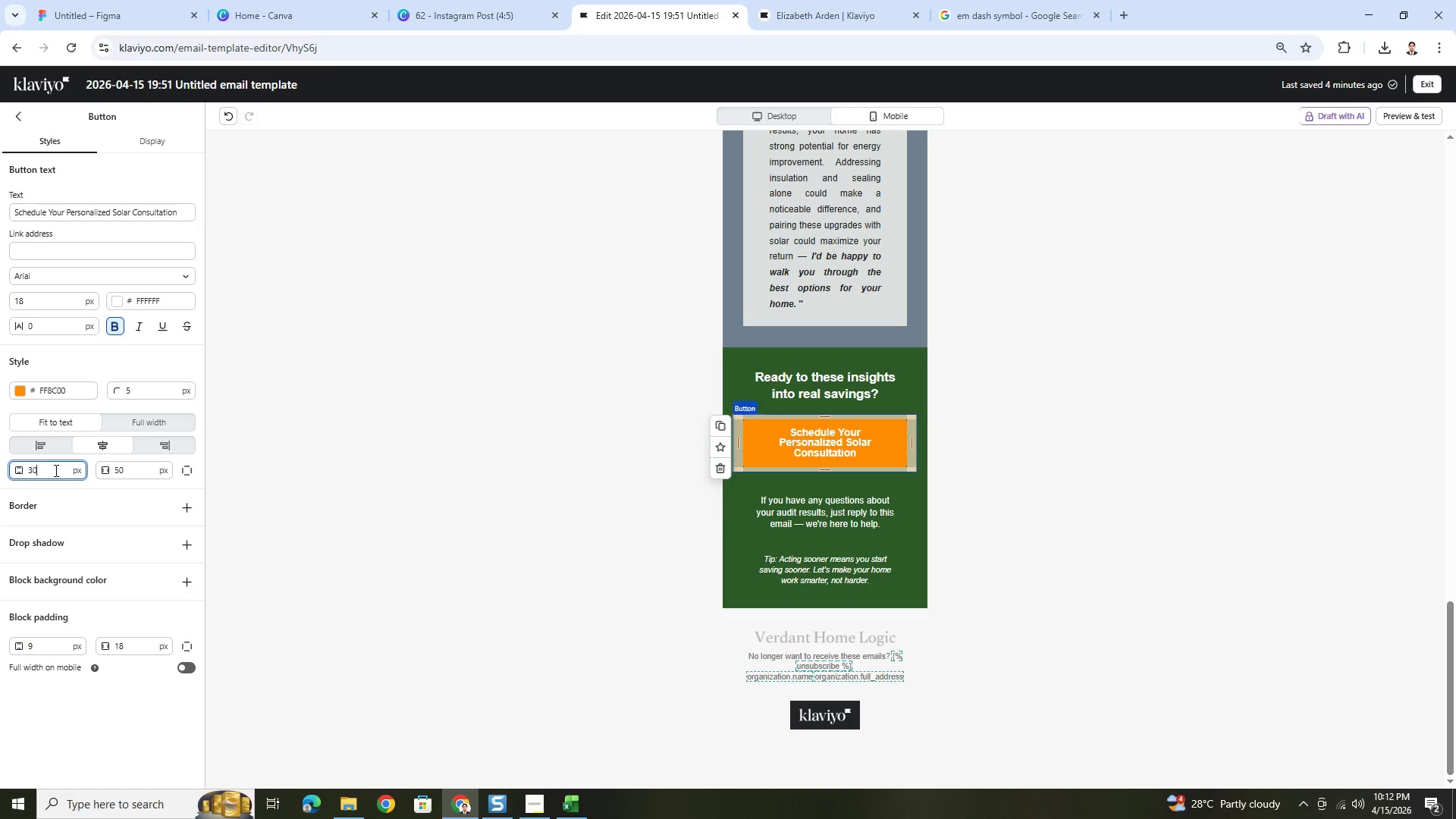 
key(Numpad0)
 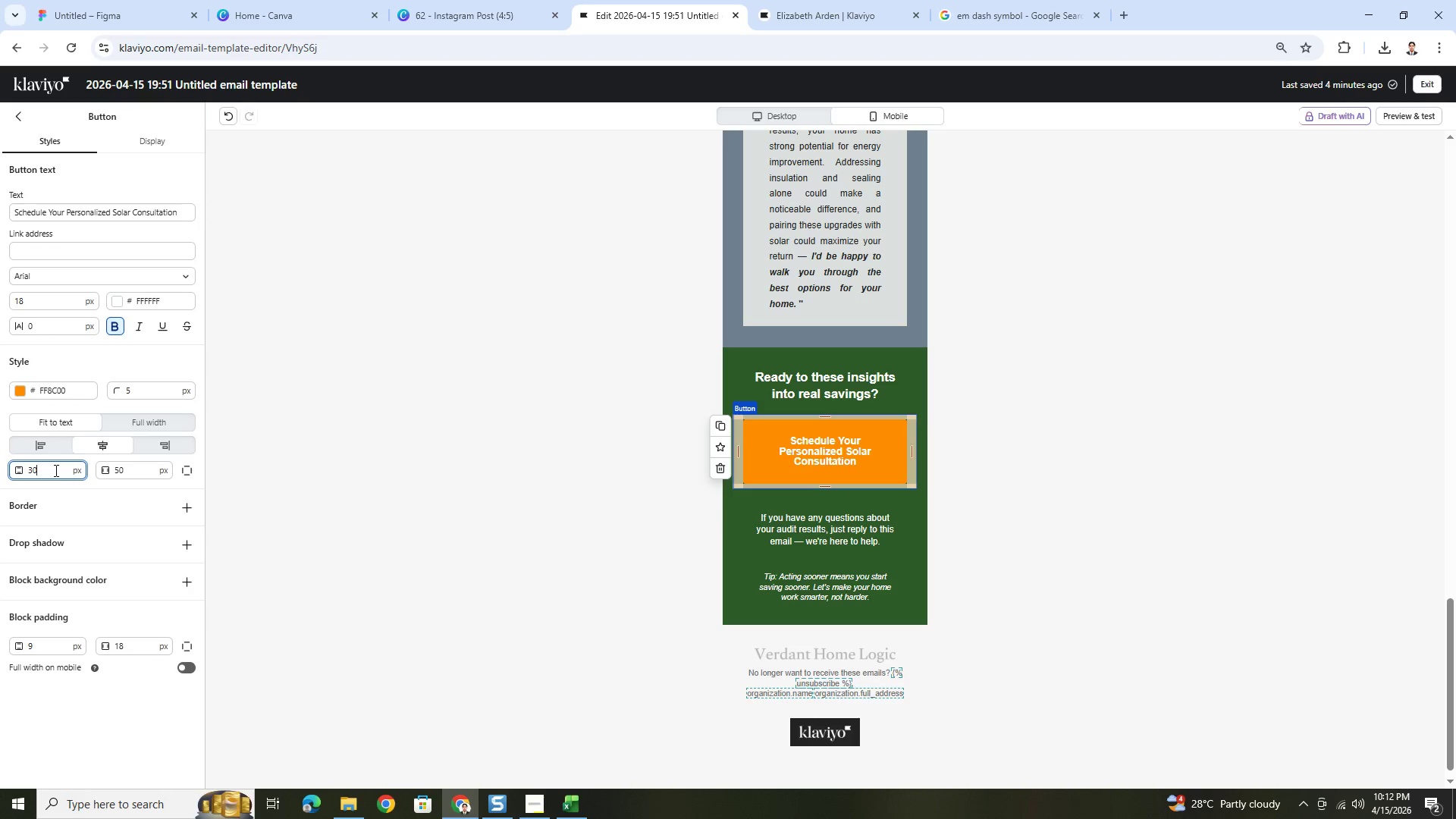 
key(Backspace)
 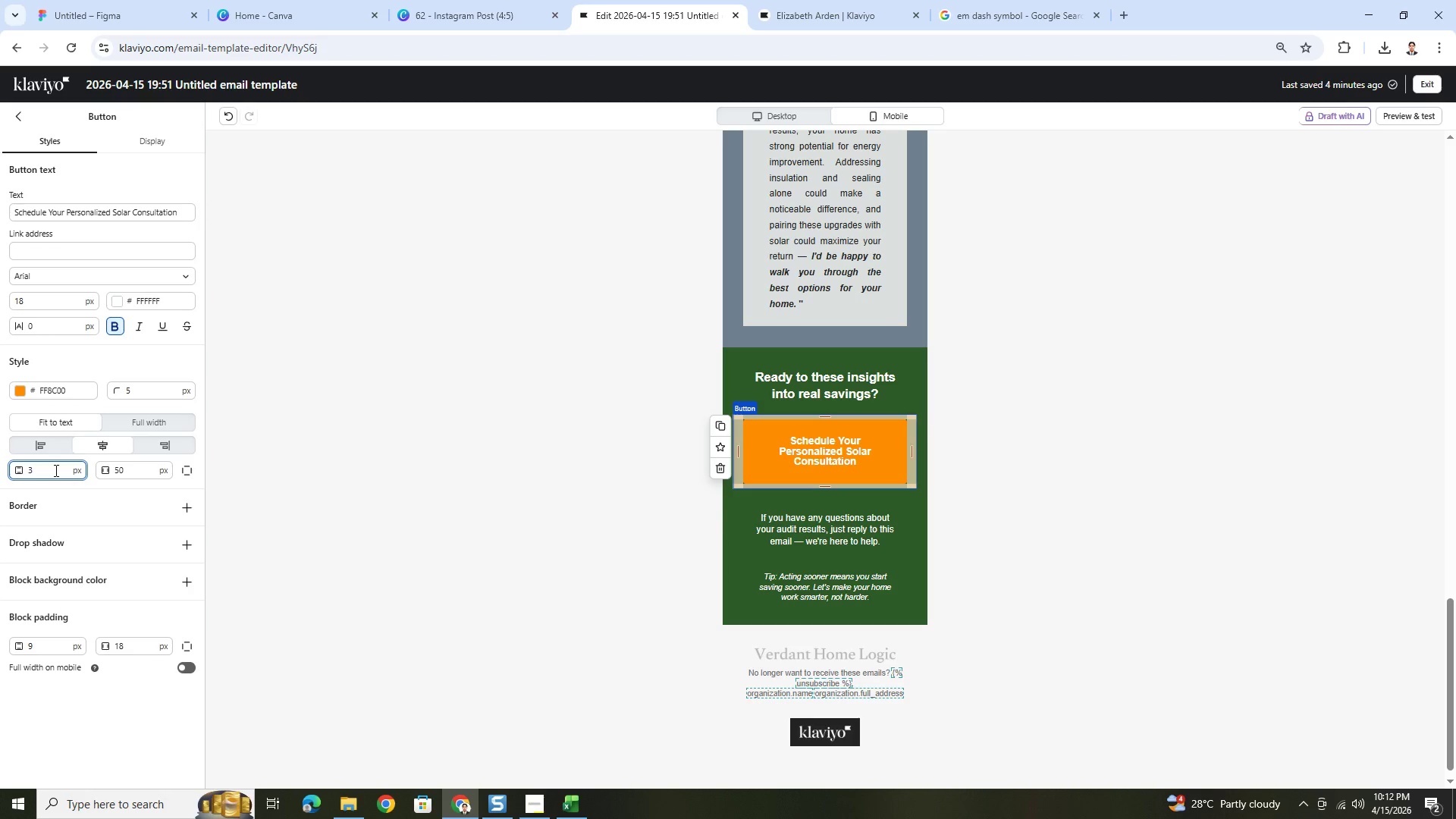 
key(Backspace)
 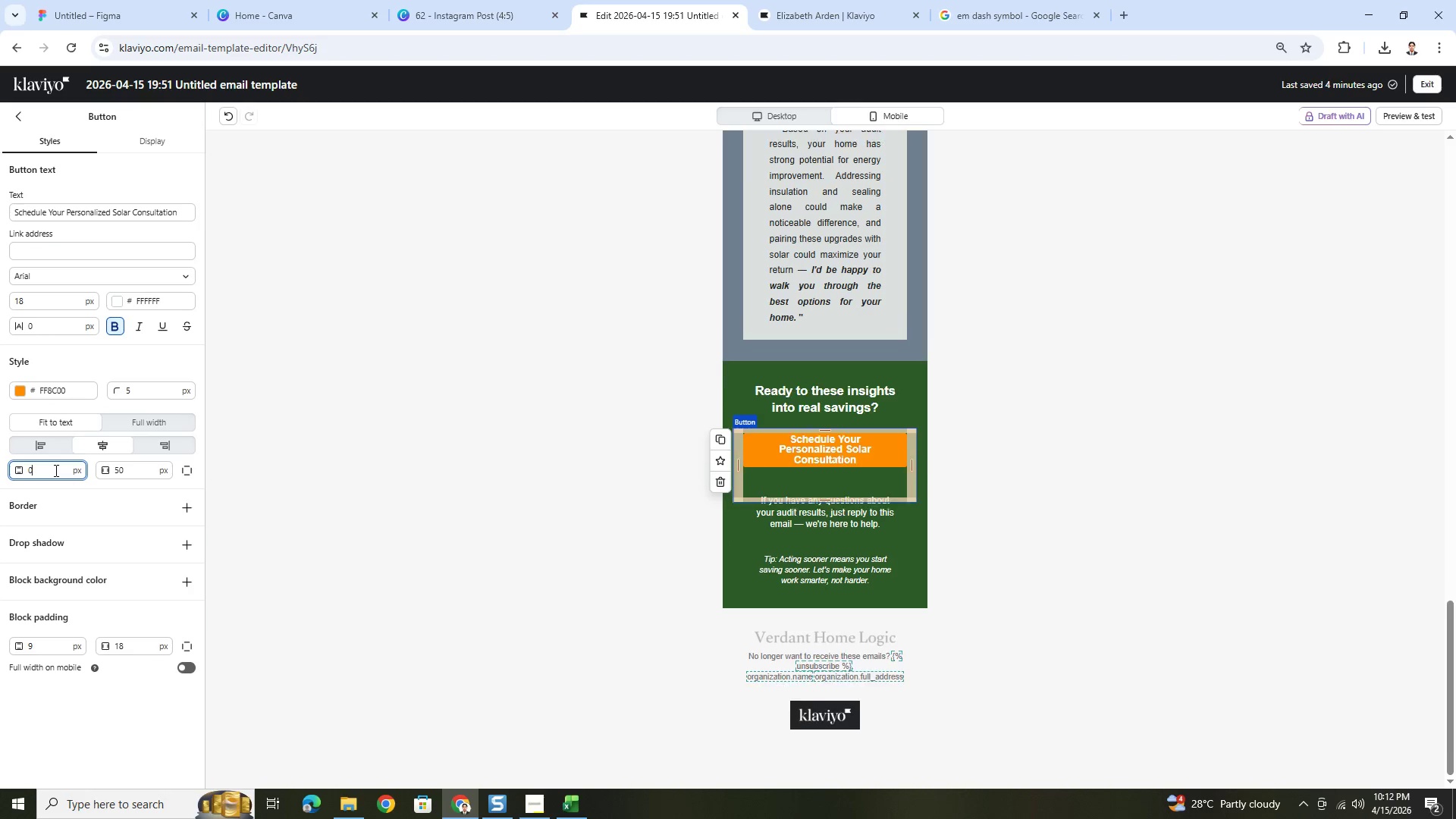 
key(Numpad1)
 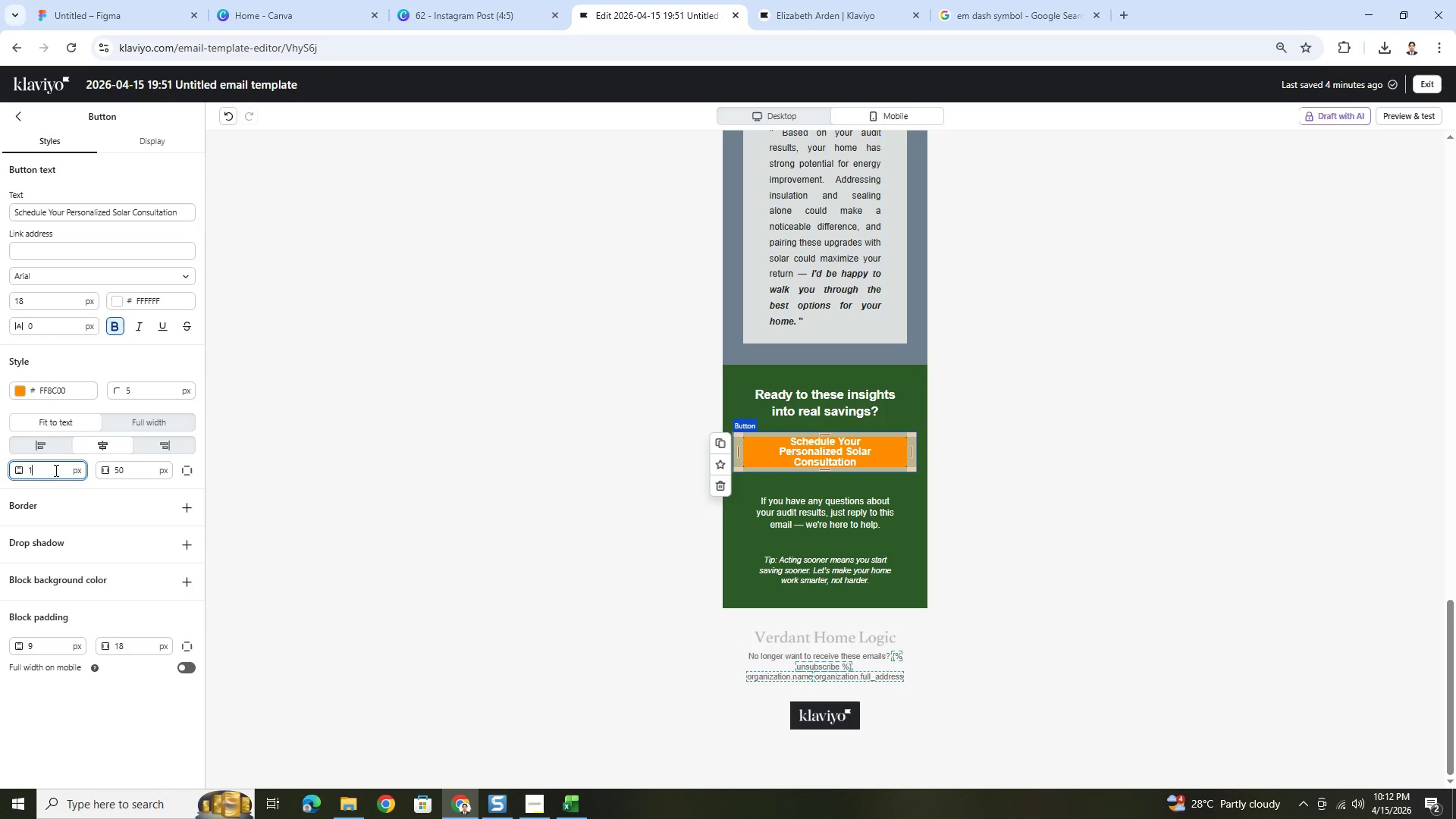 
key(Numpad5)
 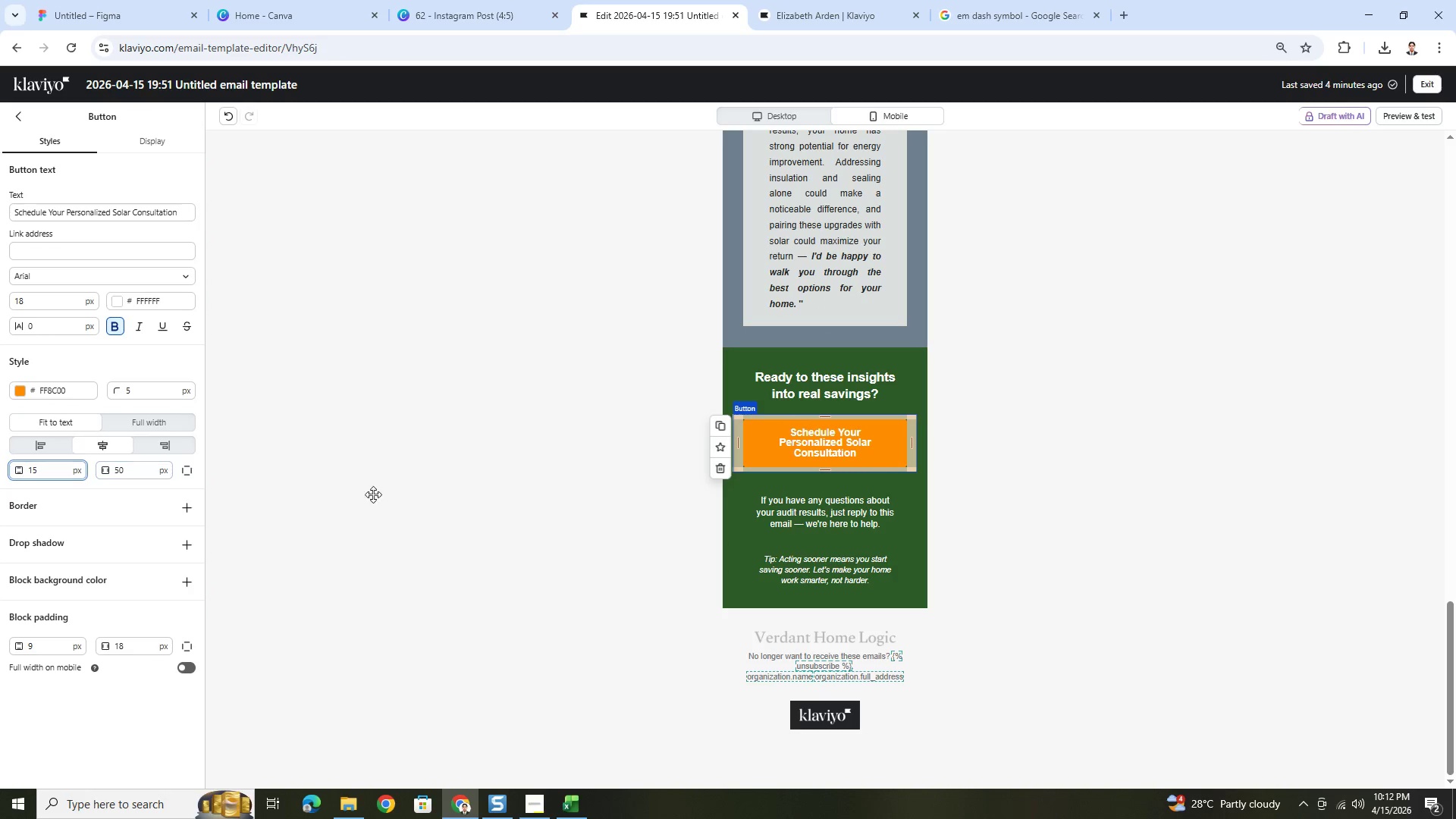 
left_click([1078, 504])
 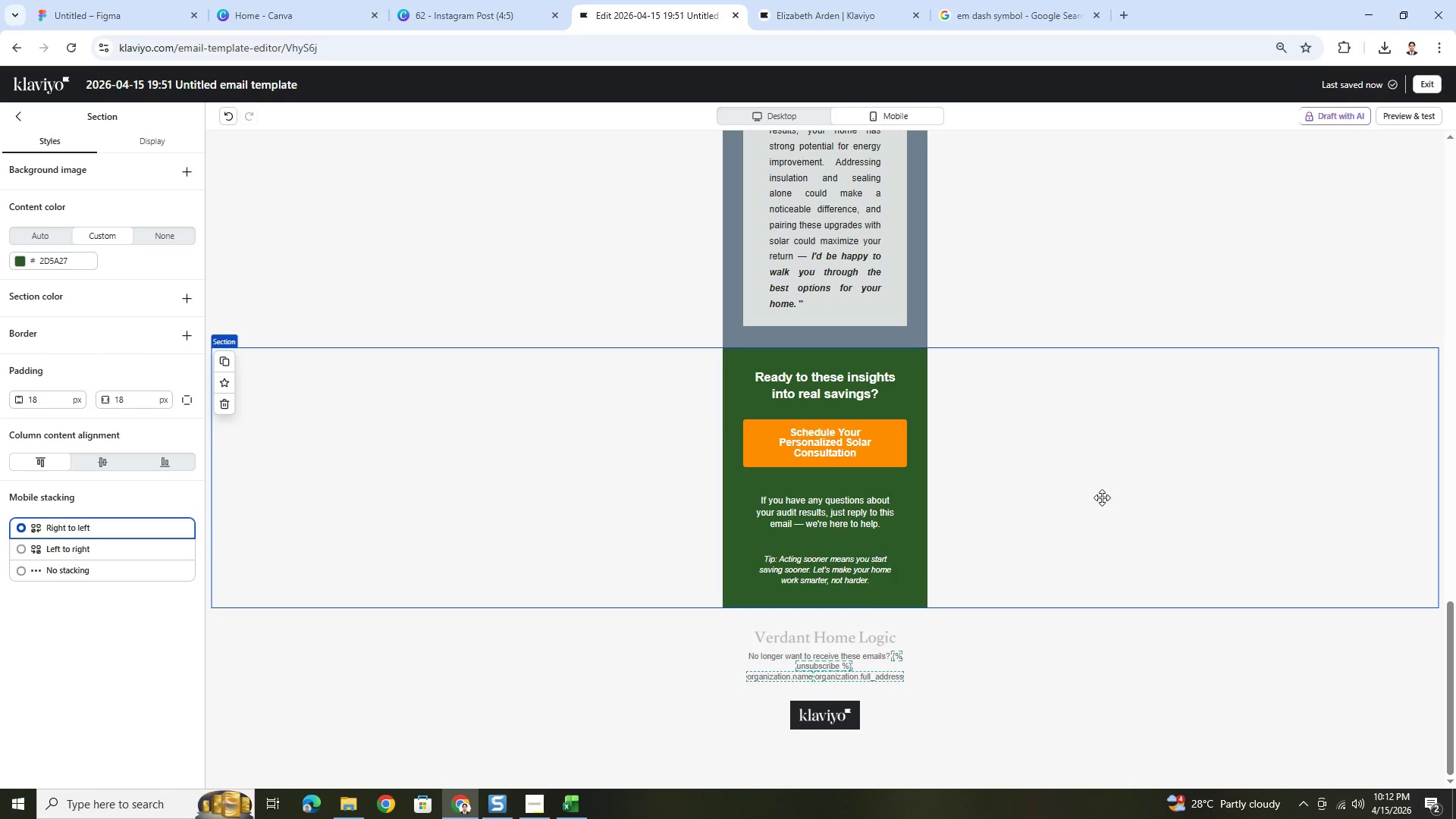 
scroll: coordinate [1103, 492], scroll_direction: up, amount: 5.0
 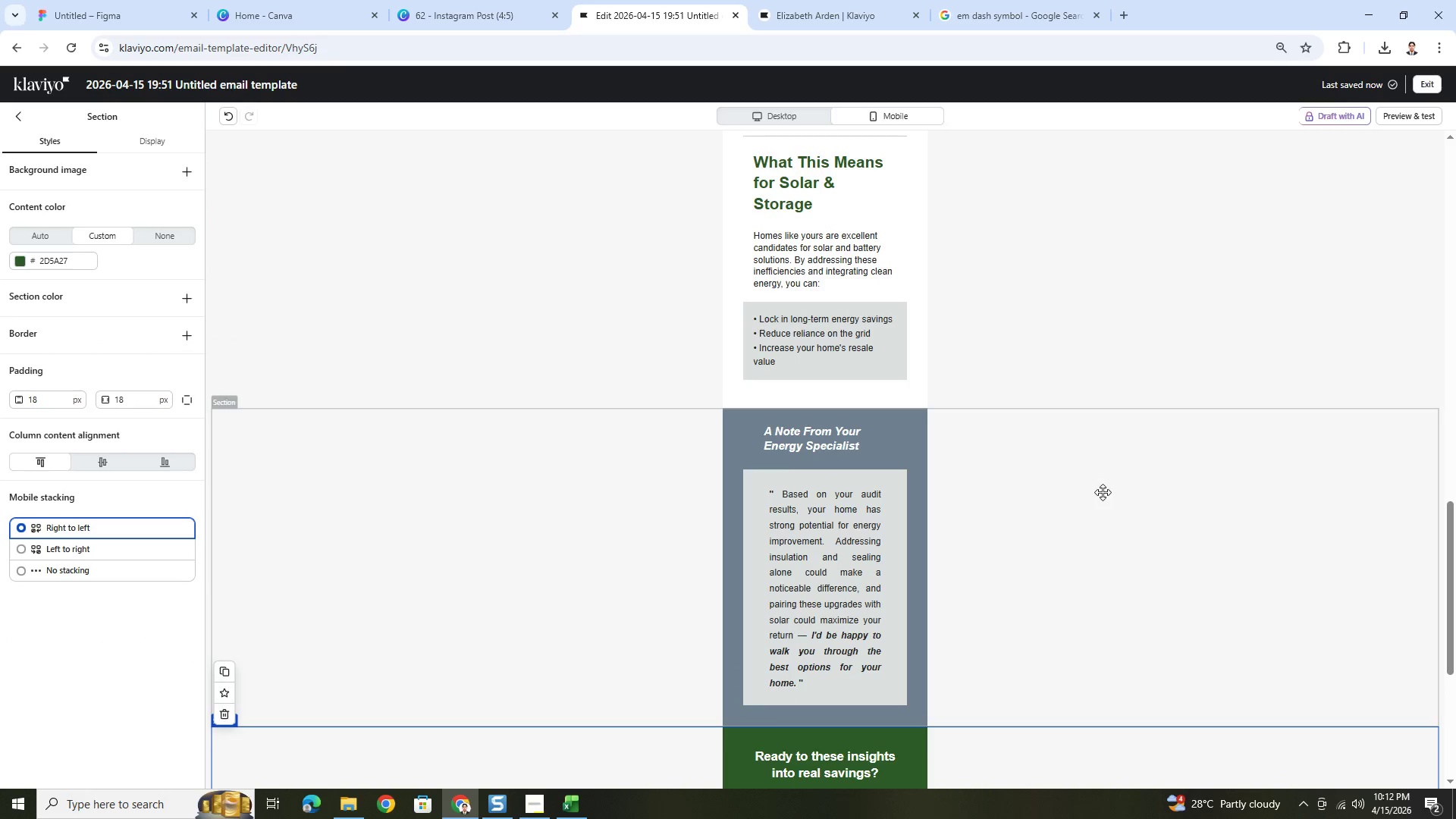 
scroll: coordinate [1103, 492], scroll_direction: none, amount: 0.0
 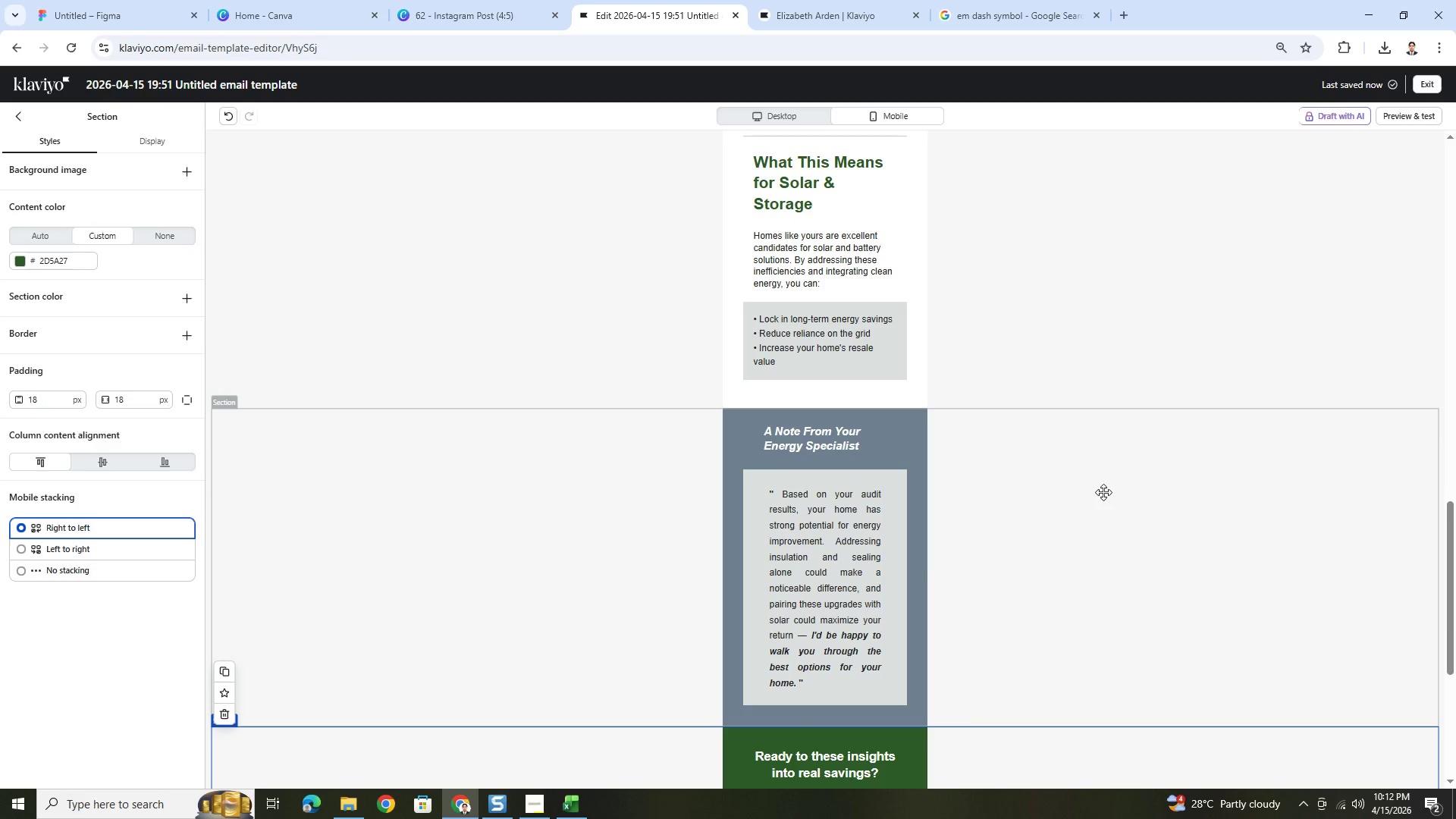 
scroll: coordinate [1103, 492], scroll_direction: down, amount: 2.0
 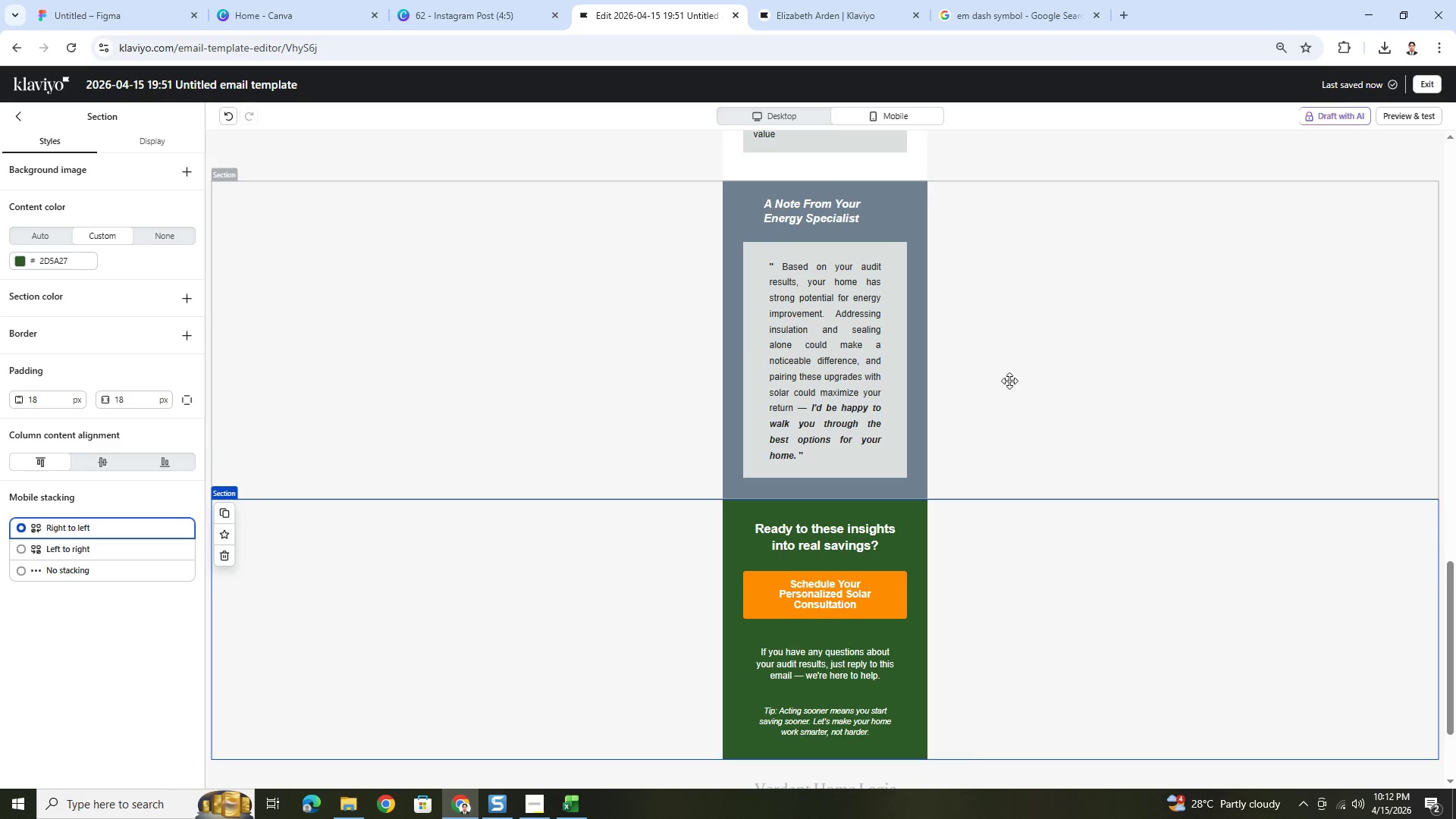 
wait(6.33)
 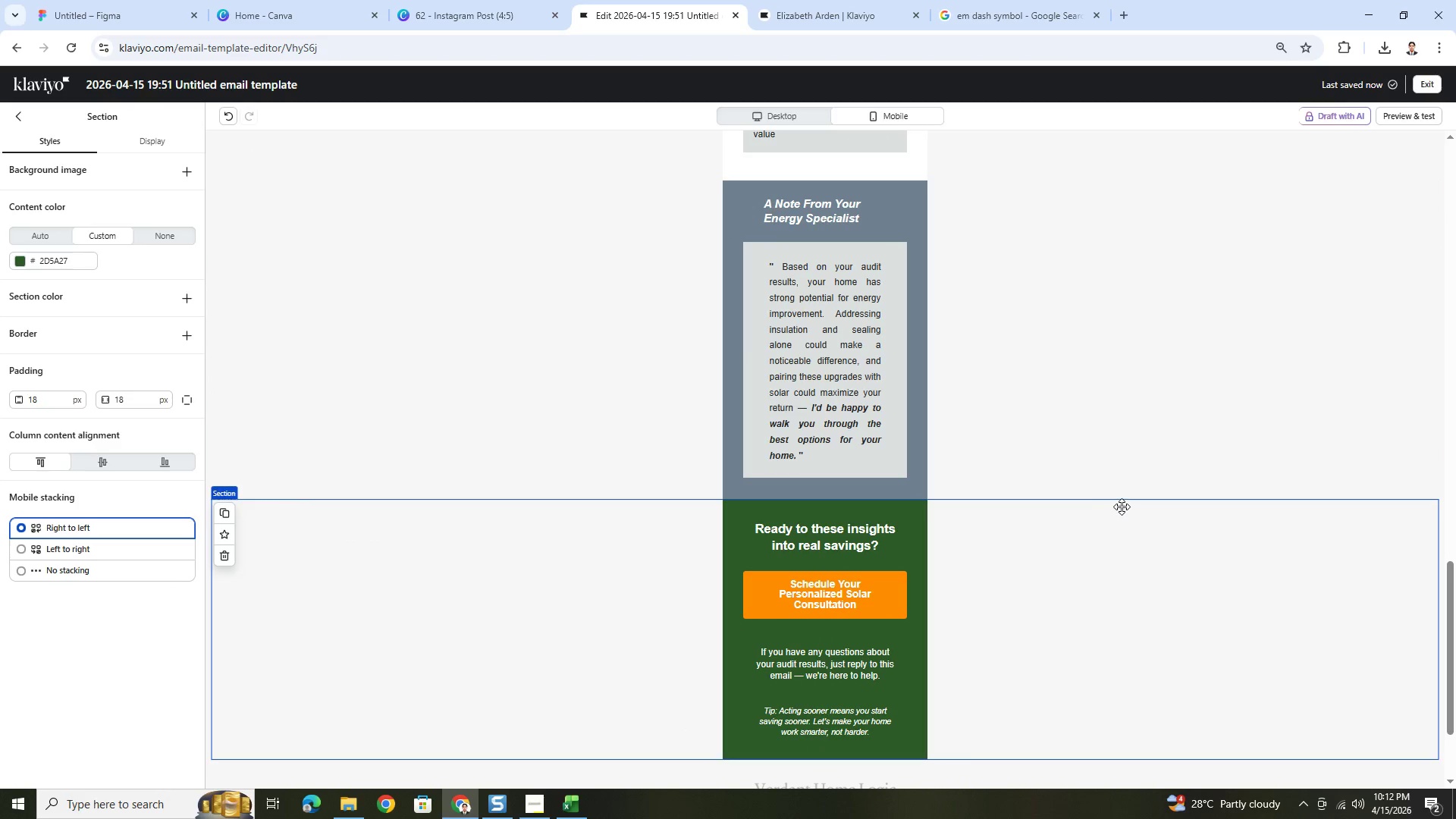 
left_click([794, 118])
 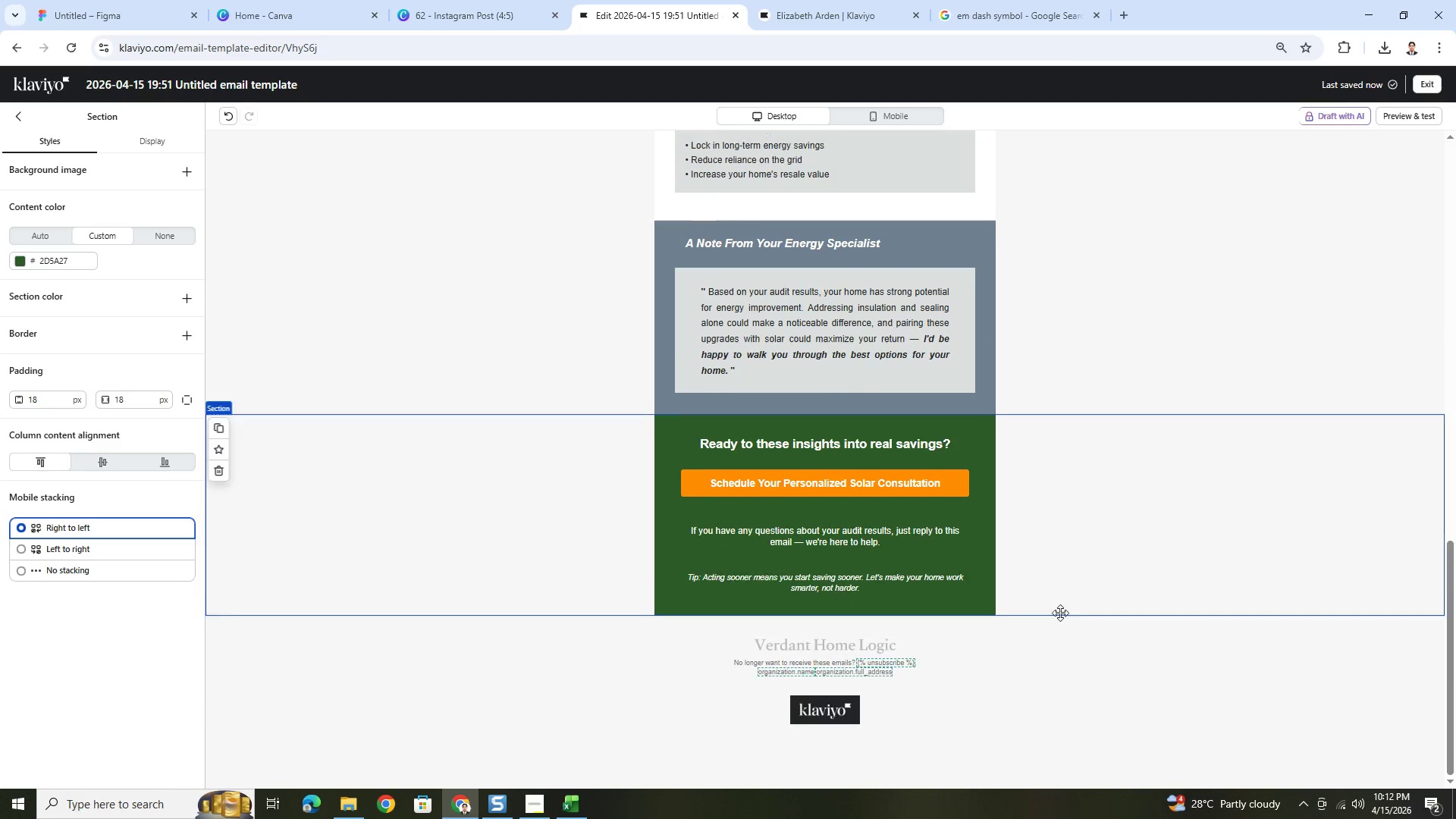 
scroll: coordinate [1072, 637], scroll_direction: up, amount: 4.0
 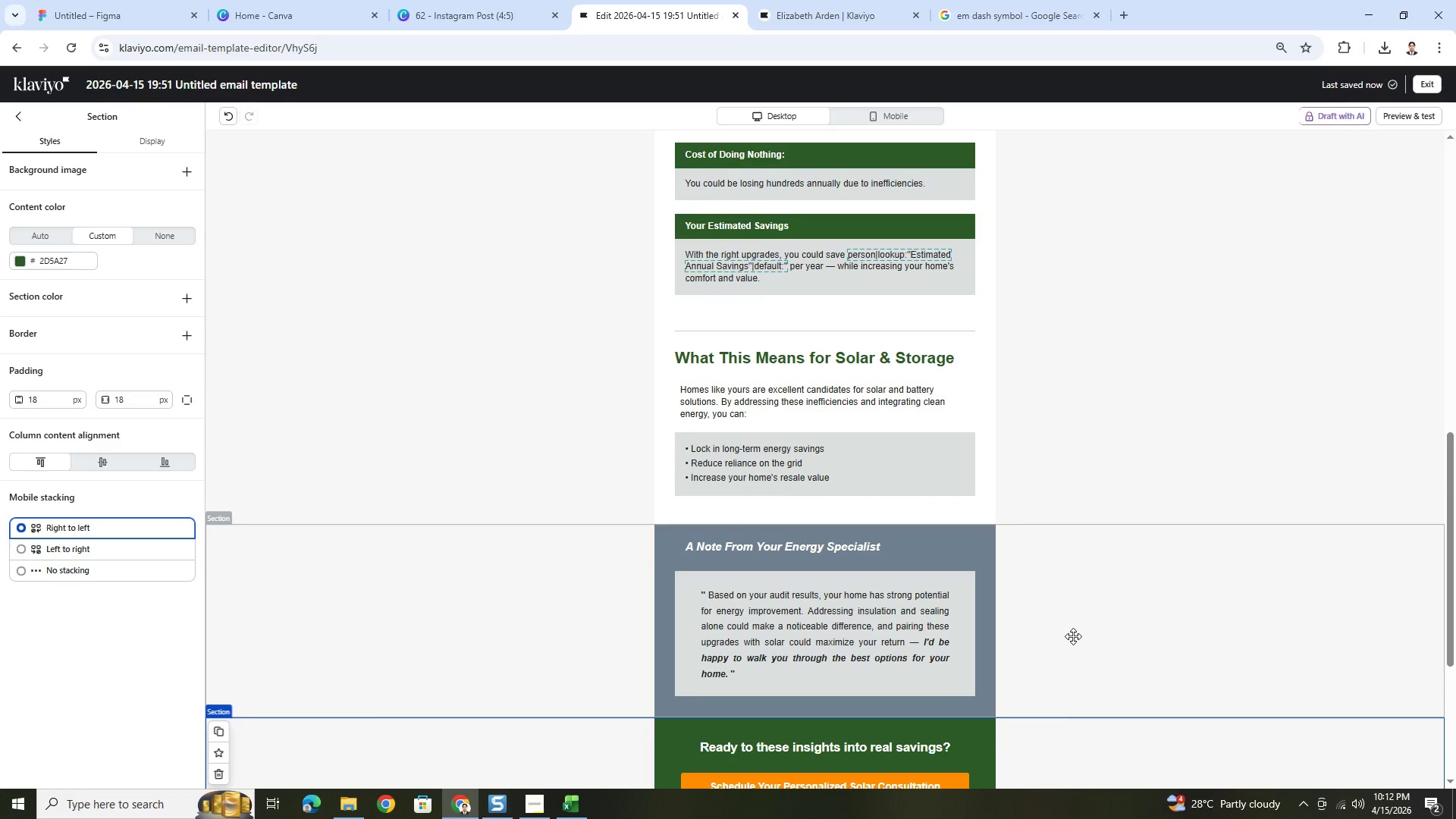 
hold_key(key=ControlLeft, duration=0.66)
scroll: coordinate [1074, 635], scroll_direction: down, amount: 5.0
 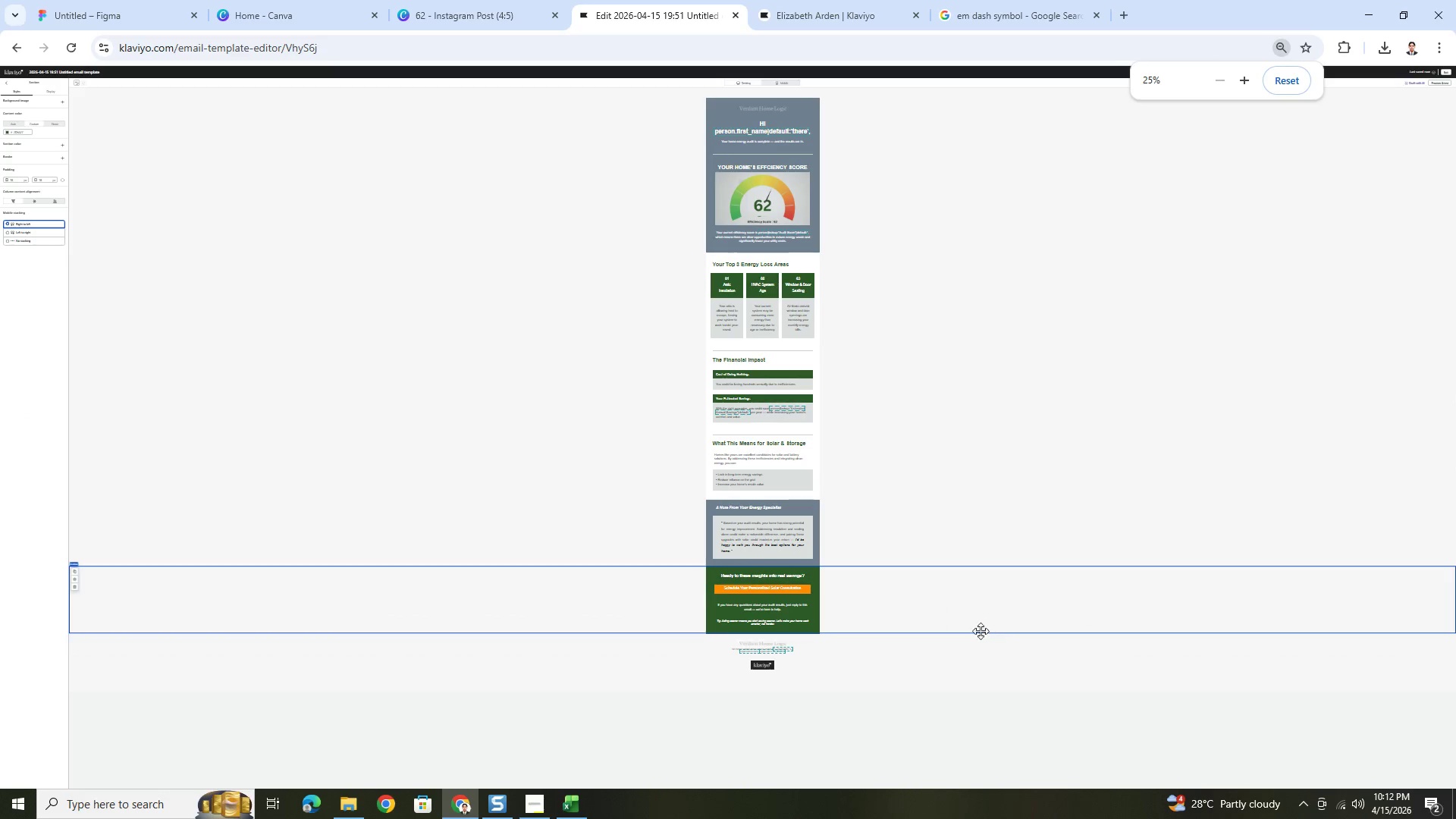 
hold_key(key=ControlLeft, duration=1.34)
scroll: coordinate [939, 707], scroll_direction: down, amount: 3.0
 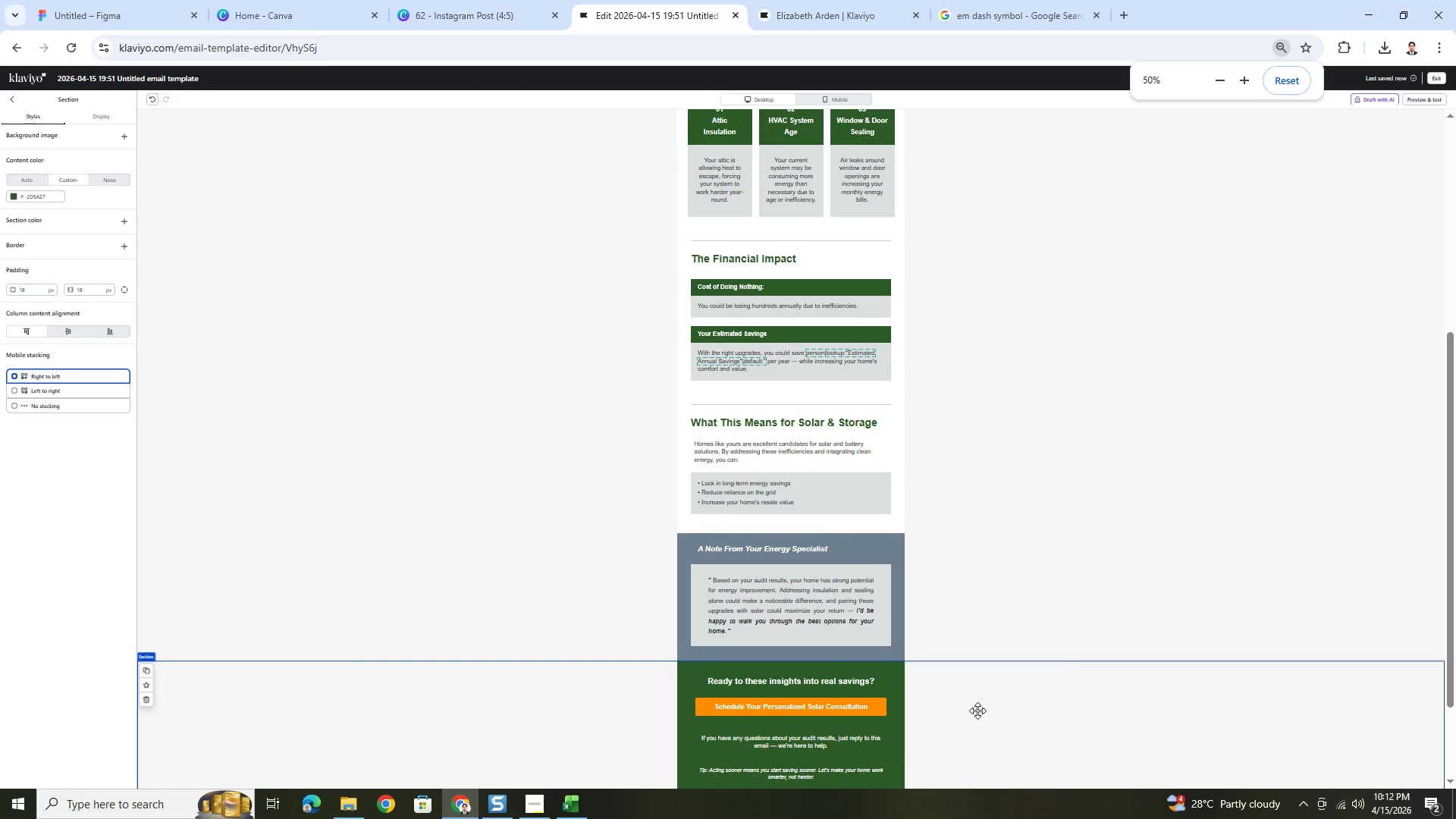 
left_click([977, 711])
 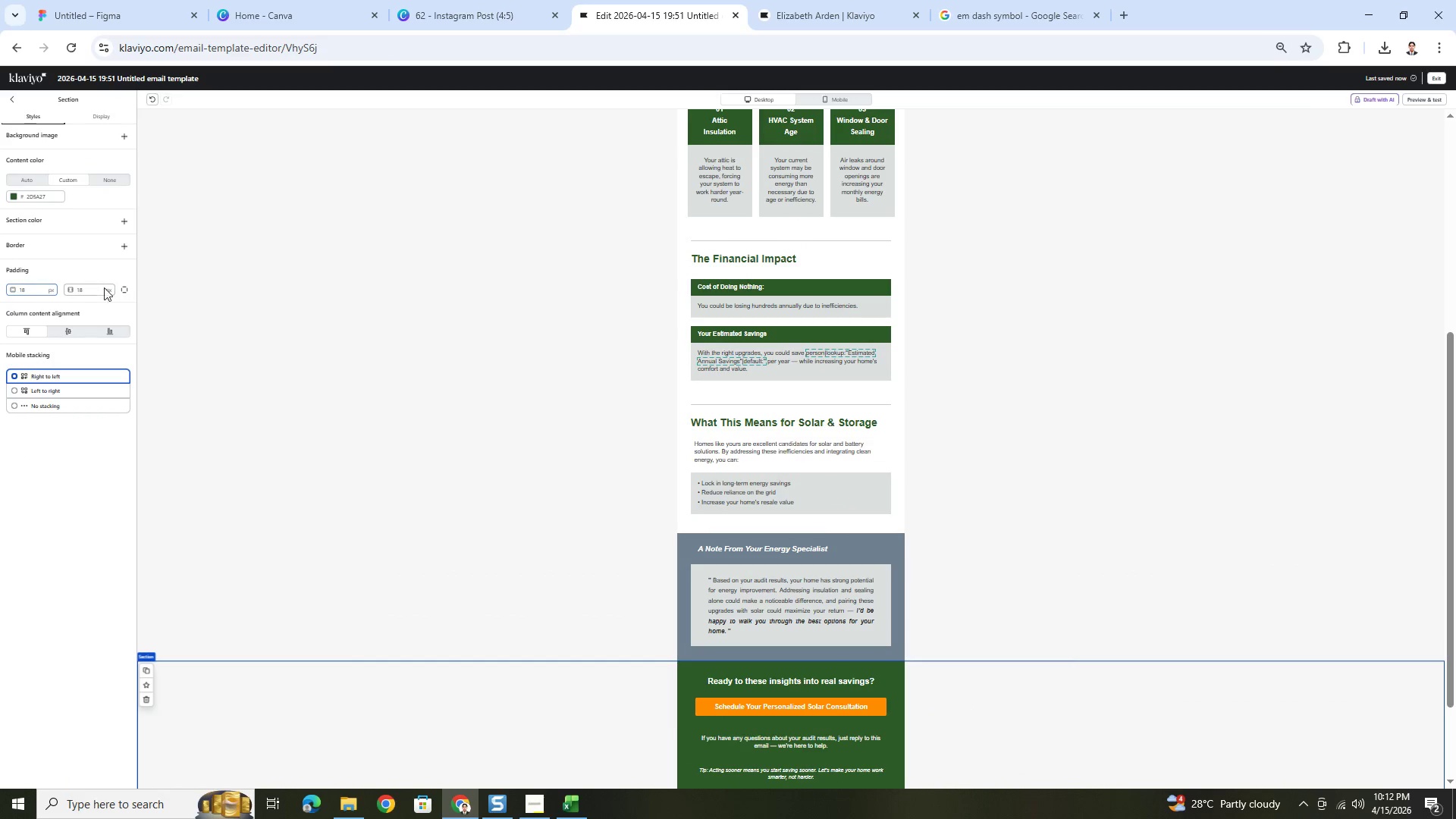 
hold_key(key=ControlLeft, duration=0.31)
scroll: coordinate [926, 639], scroll_direction: down, amount: 9.0
 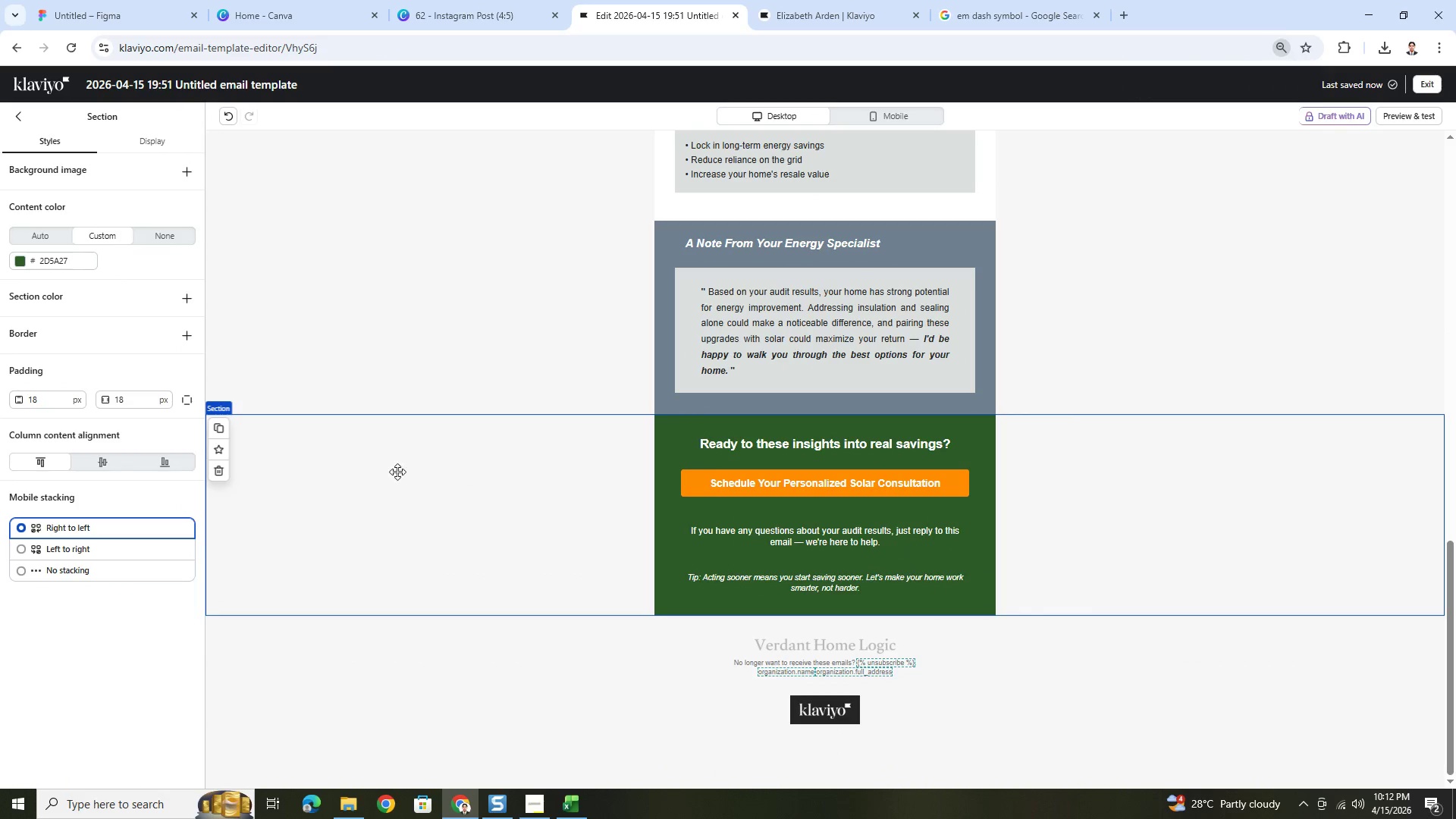 
scroll: coordinate [1001, 516], scroll_direction: up, amount: 10.0
 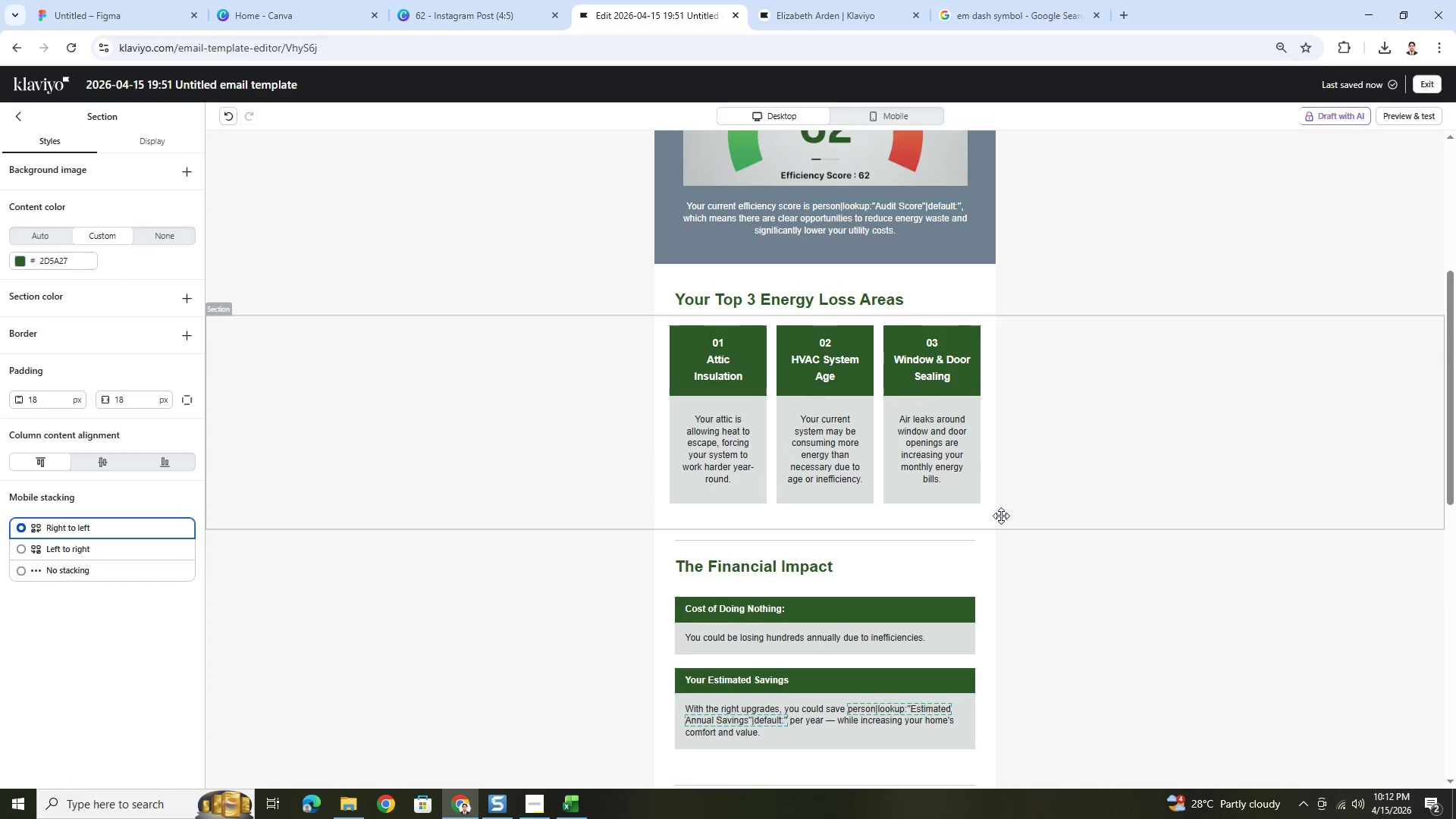 
scroll: coordinate [1001, 516], scroll_direction: down, amount: 10.0
 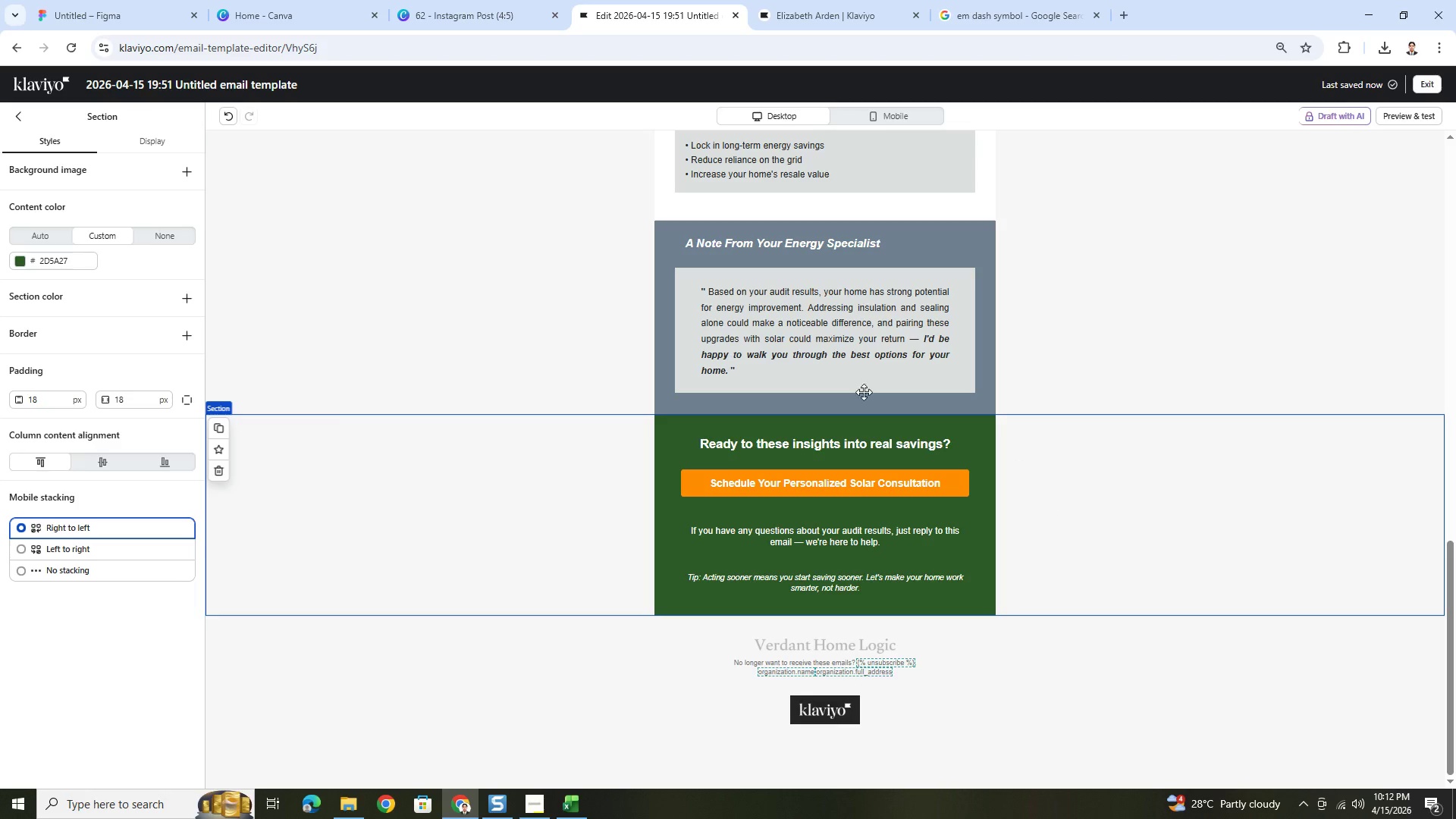 
scroll: coordinate [1026, 591], scroll_direction: up, amount: 3.0
 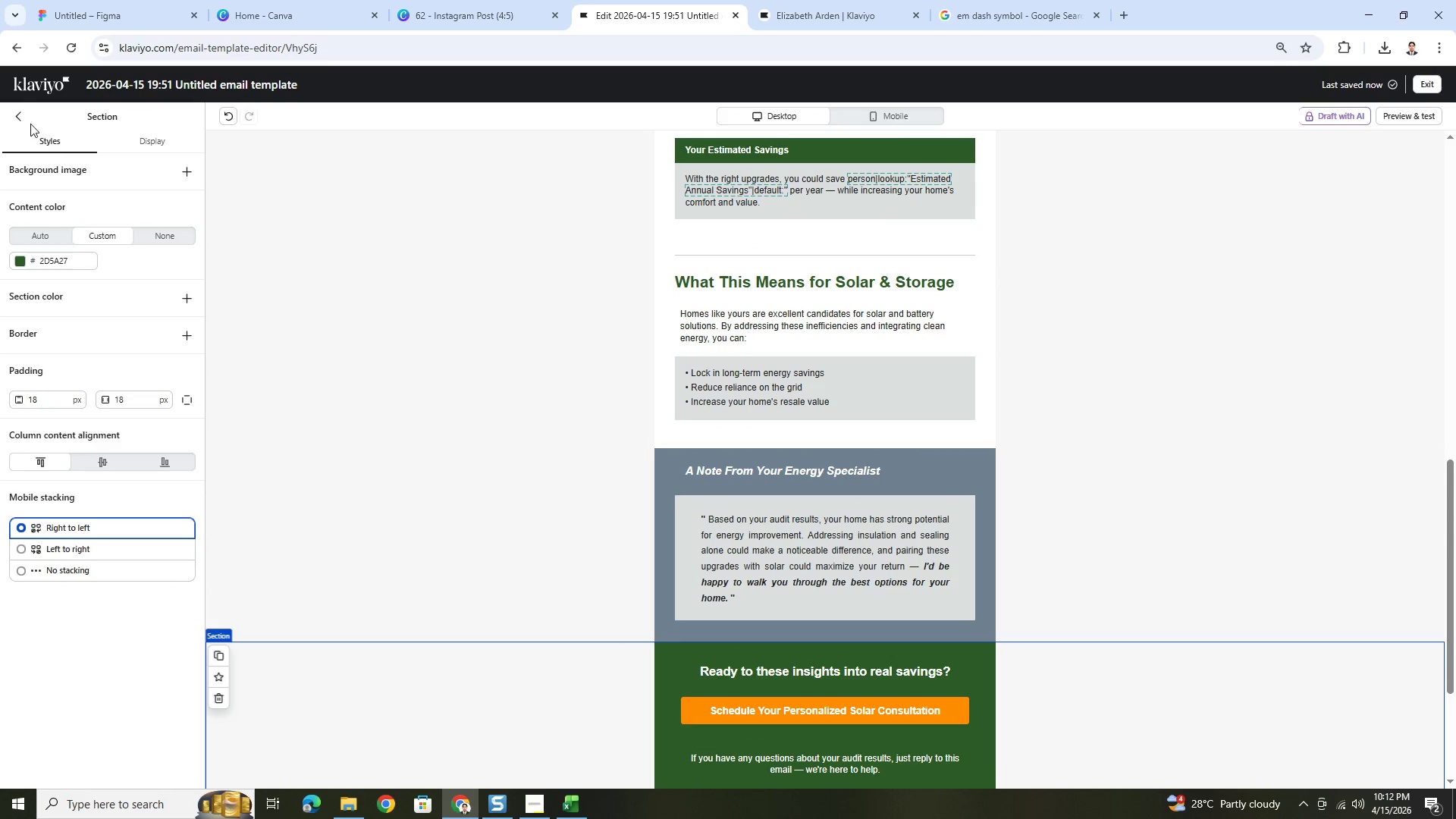 
left_click([14, 110])
 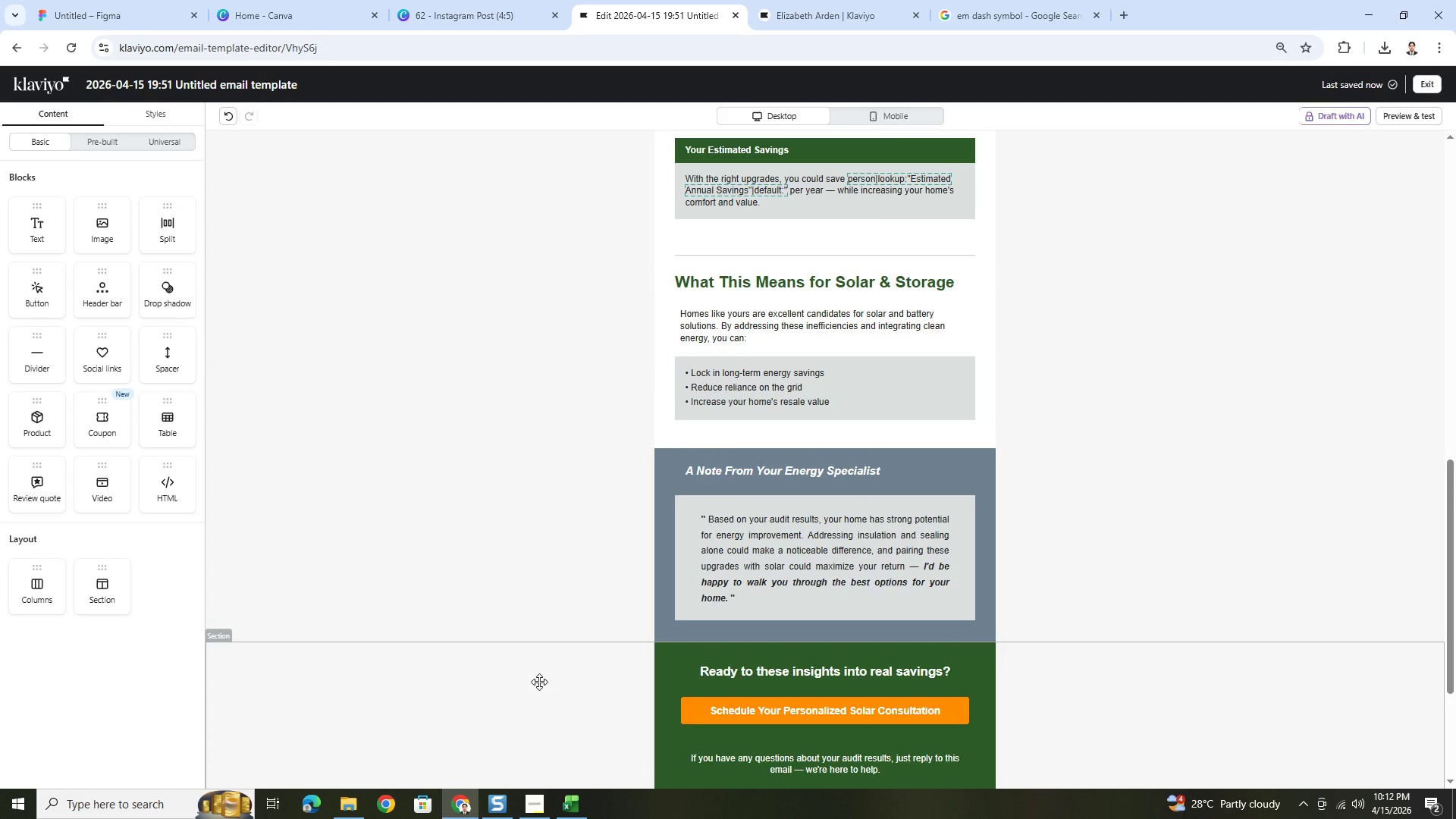 
scroll: coordinate [539, 679], scroll_direction: down, amount: 1.0
 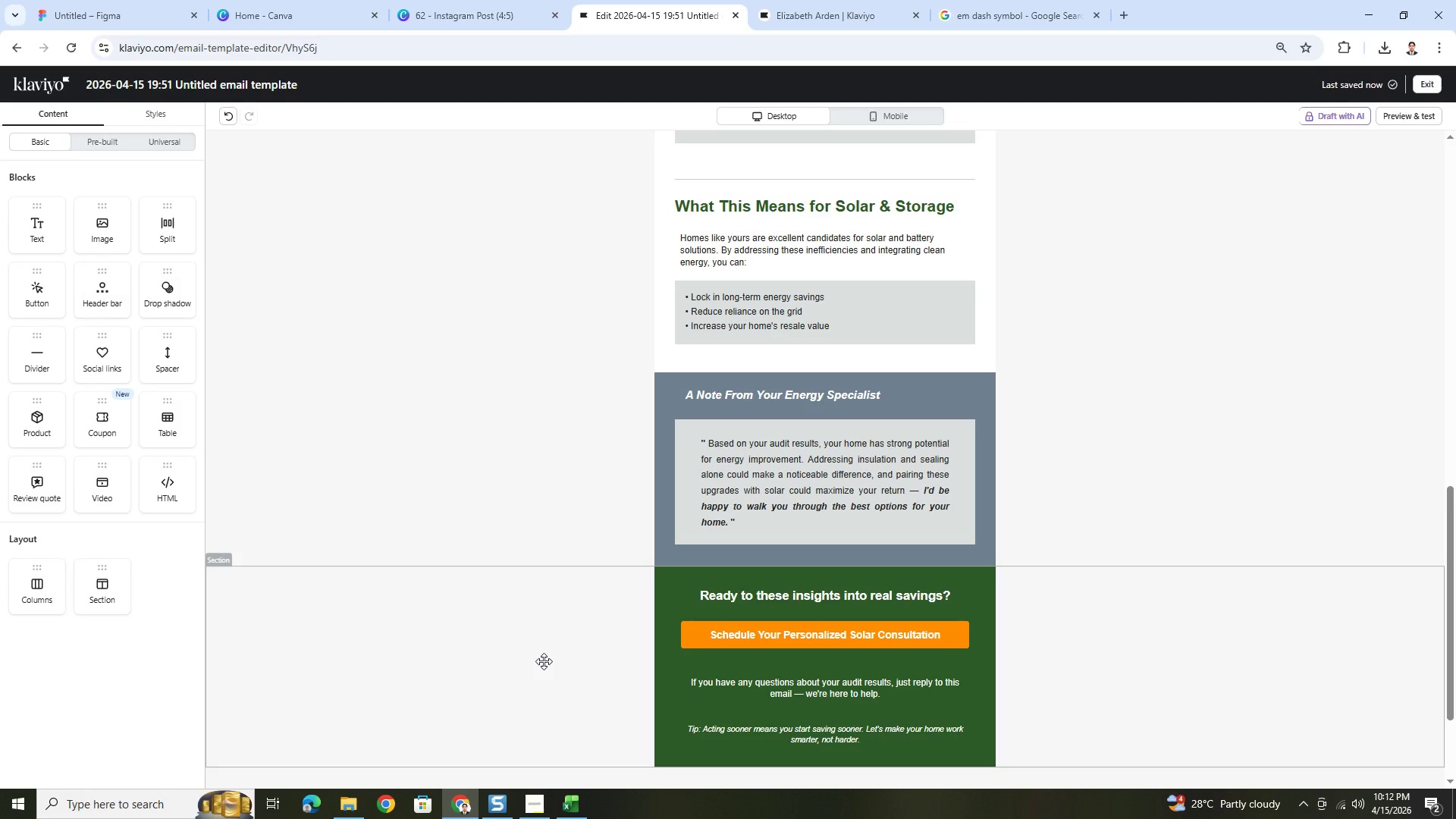 
wait(15.38)
 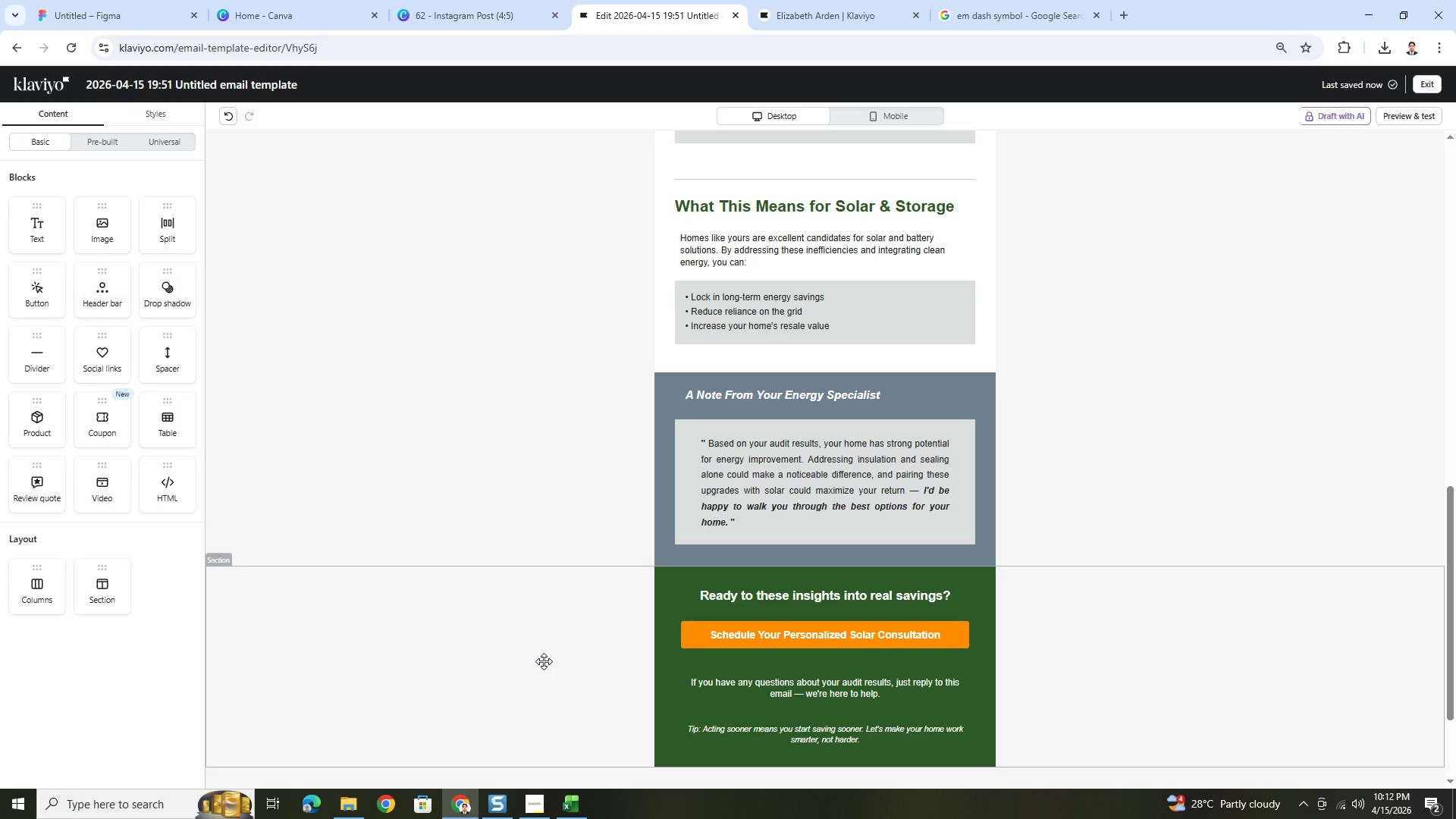 
scroll: coordinate [1073, 660], scroll_direction: down, amount: 2.0
 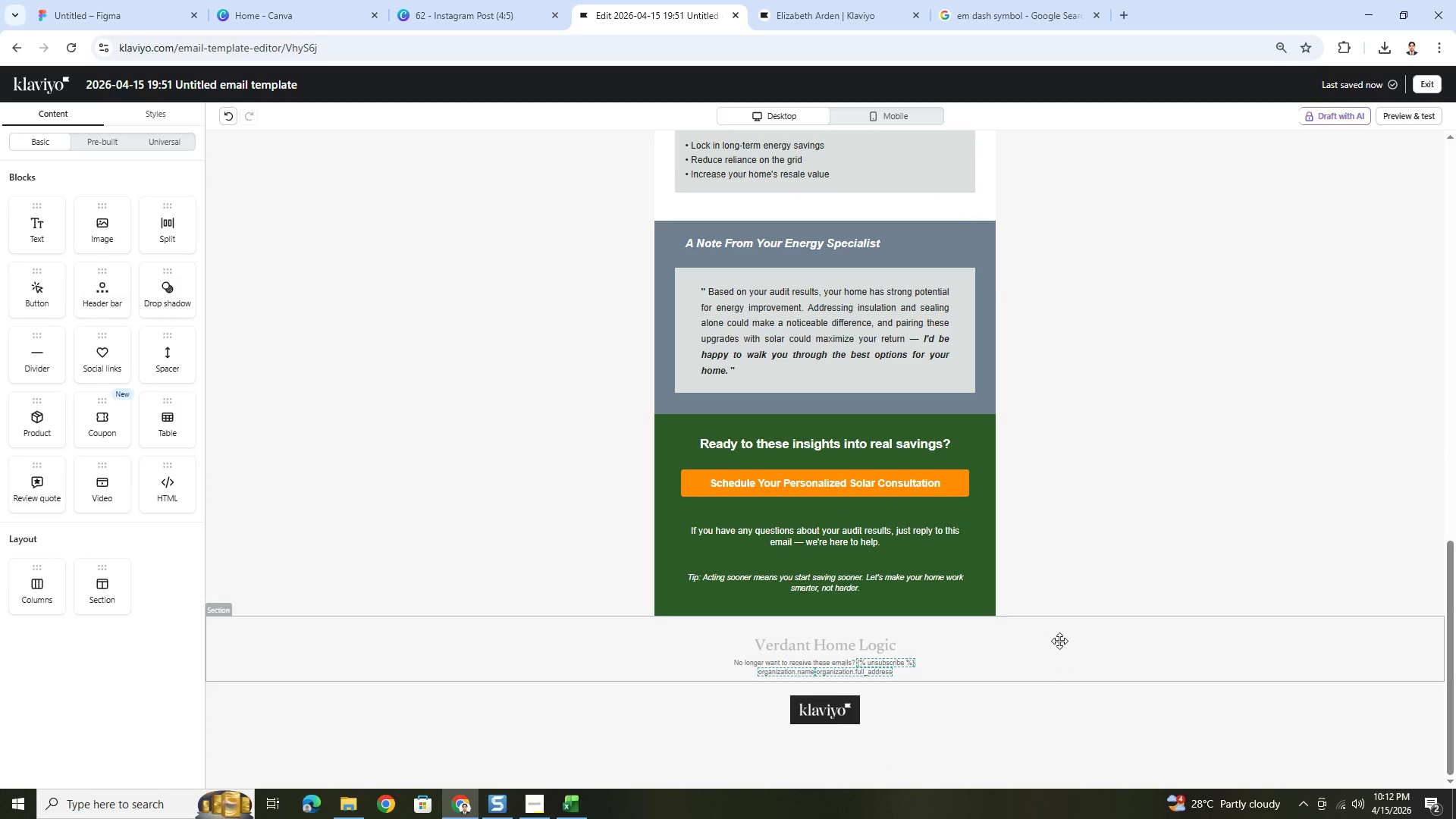 
left_click([1058, 545])
 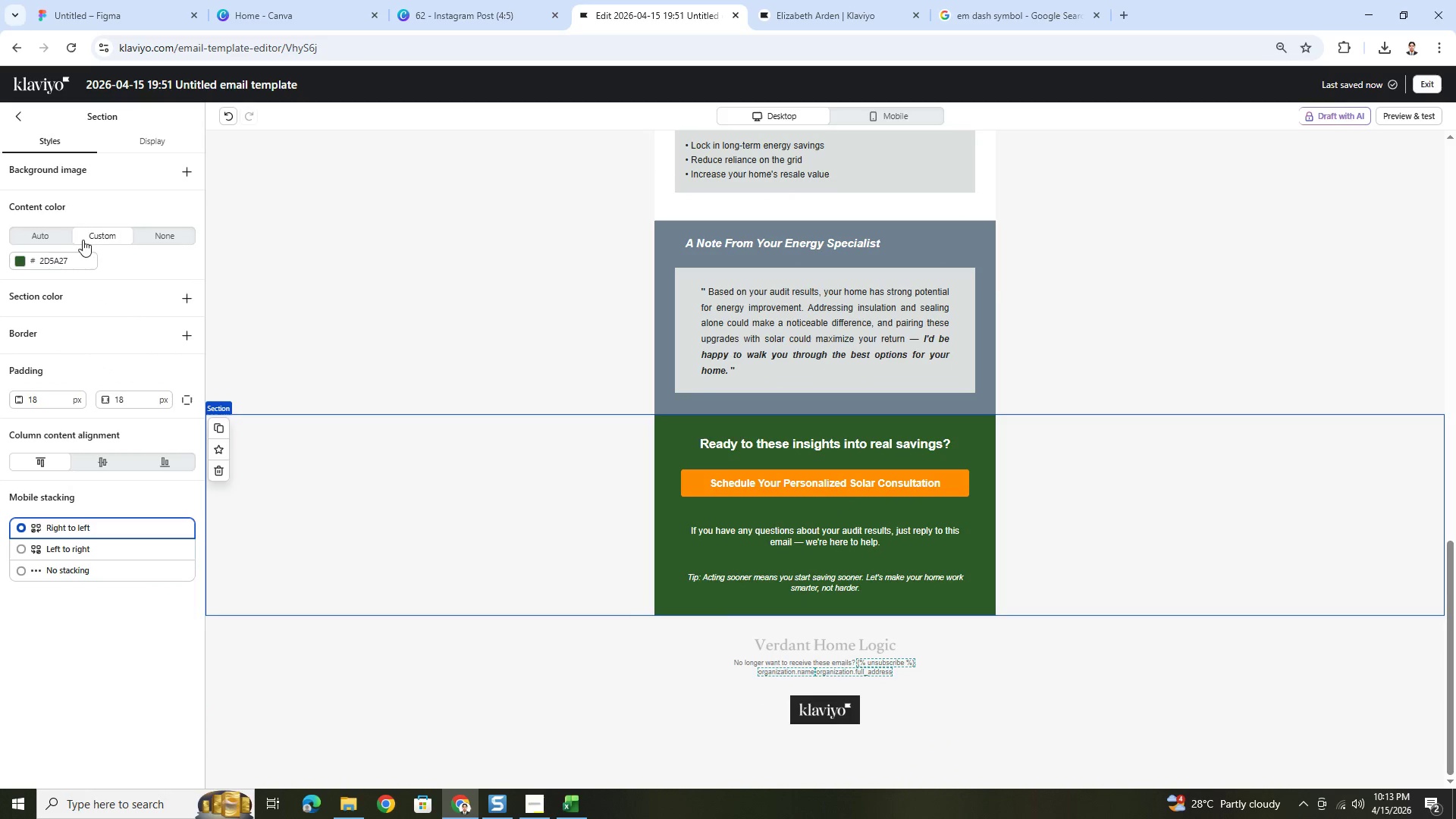 
left_click([50, 239])
 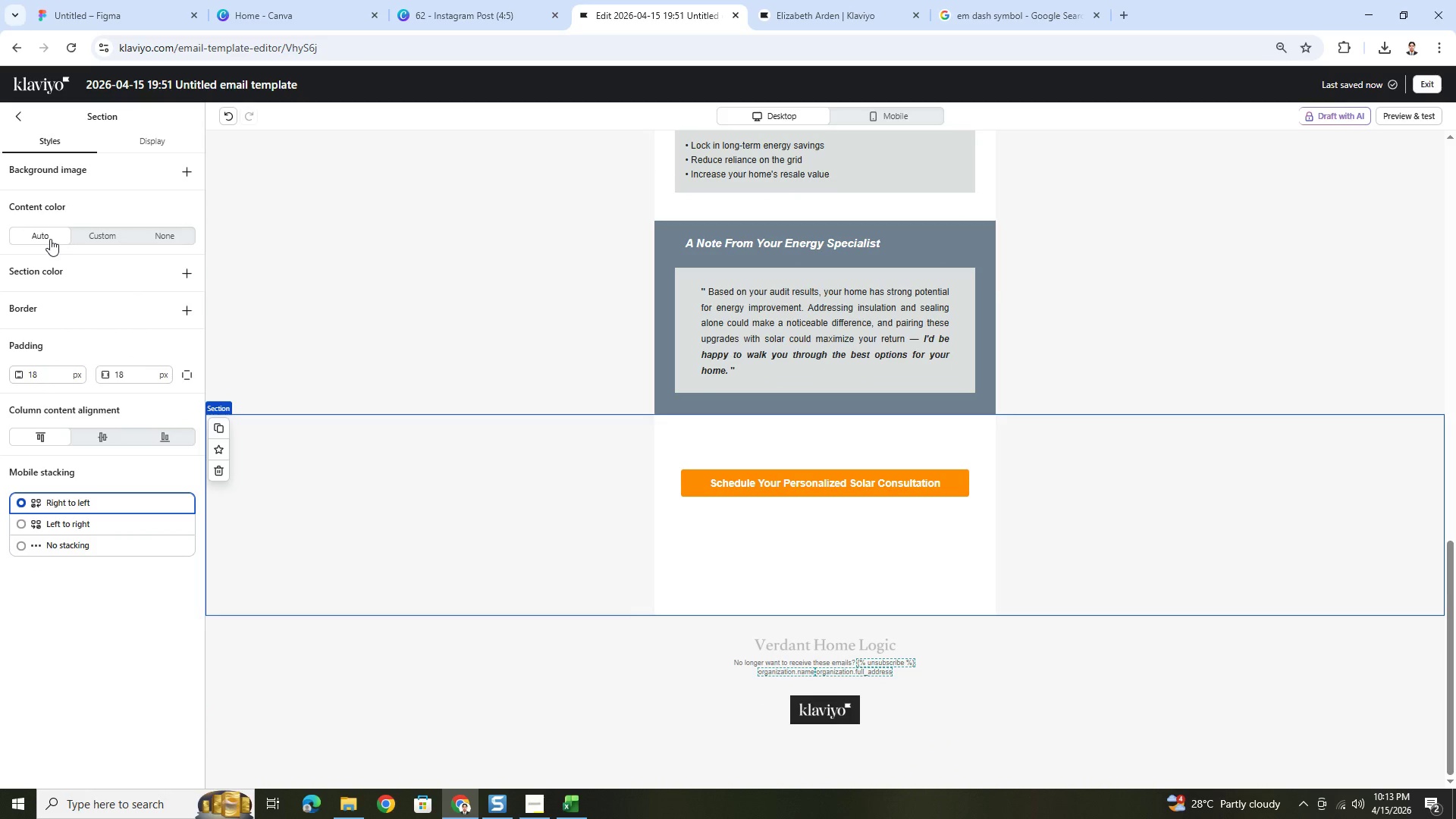 
scroll: coordinate [1094, 663], scroll_direction: up, amount: 10.0
 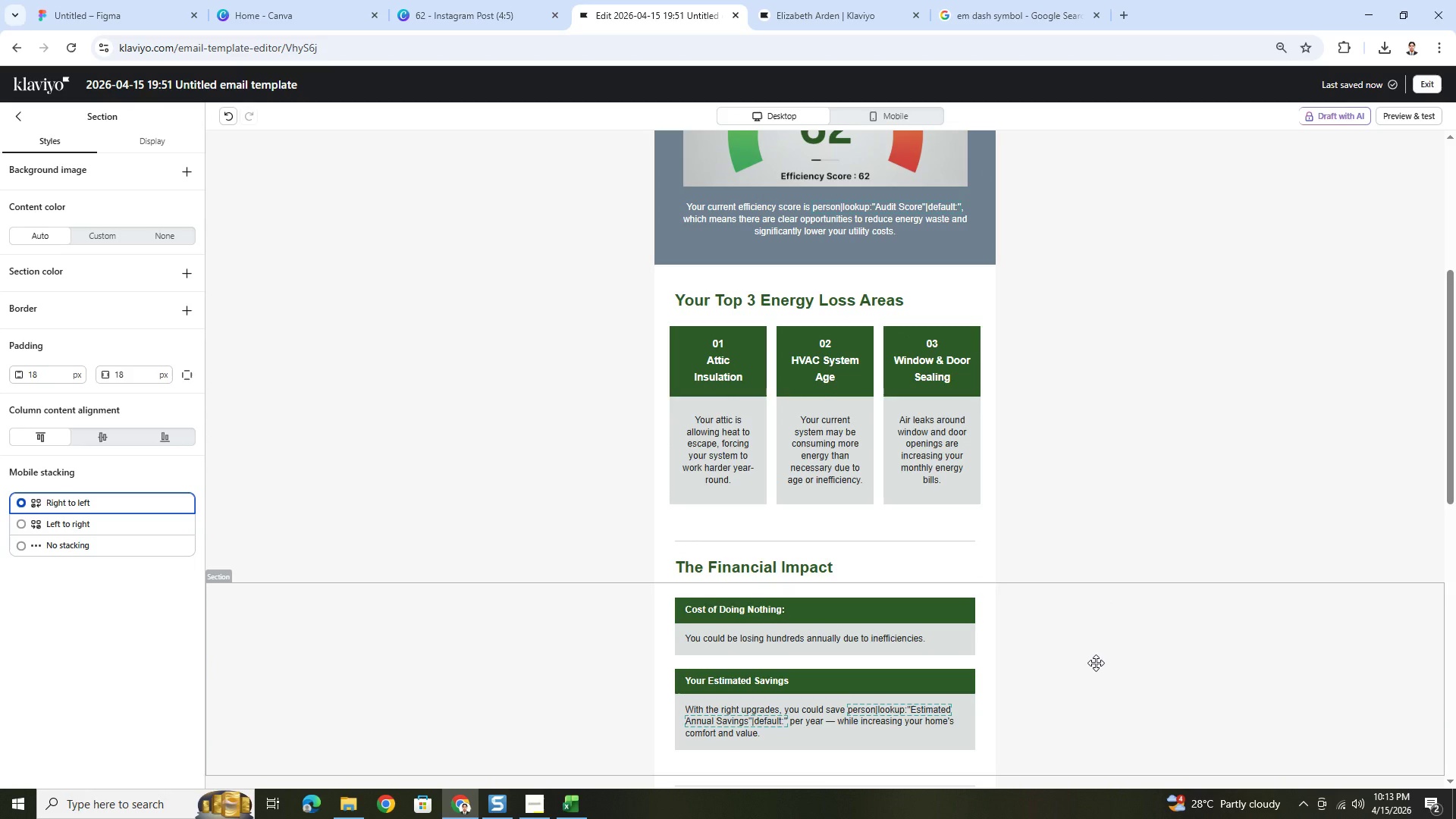 
key(Control+Shift+ShiftLeft)
 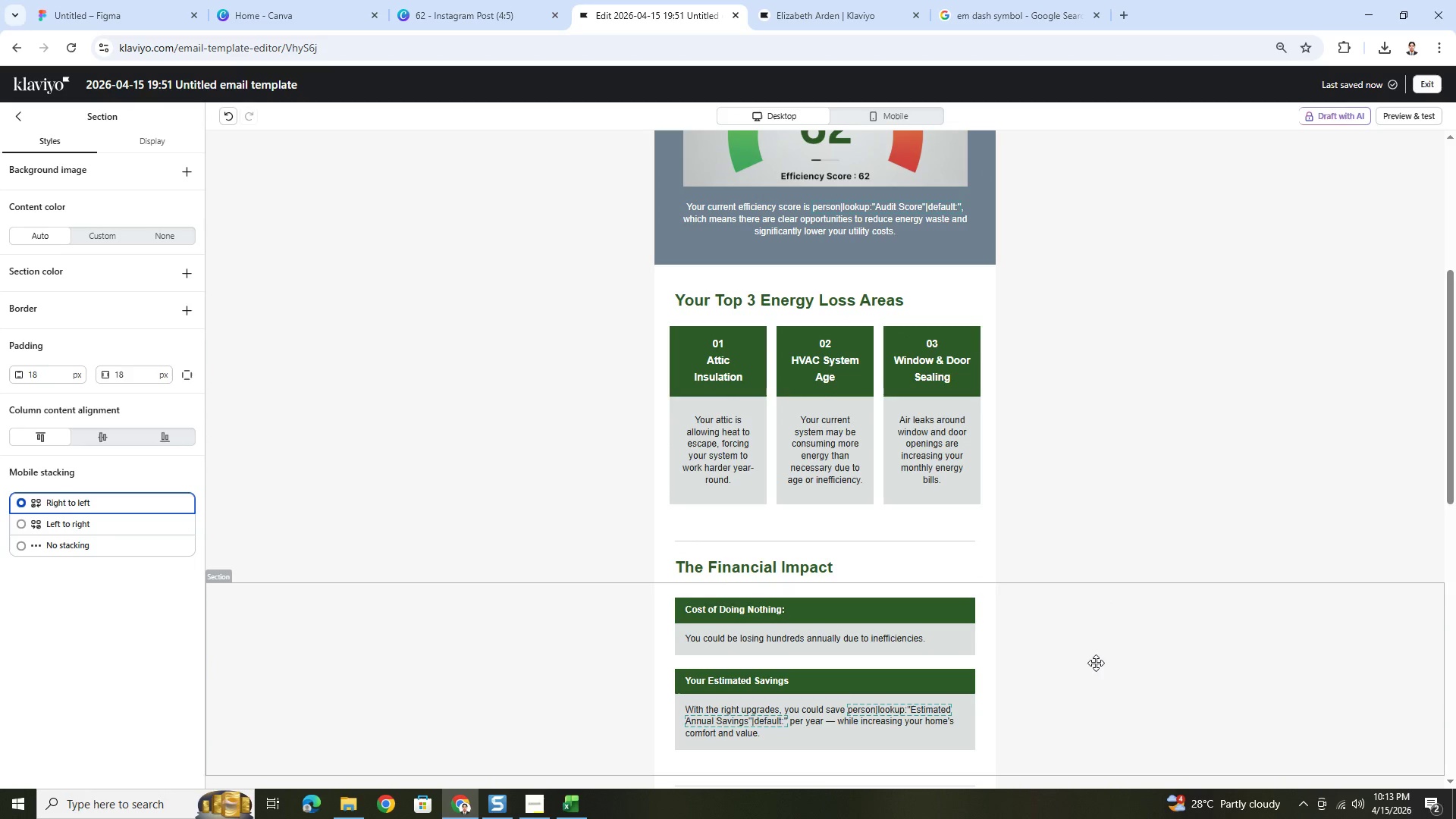 
hold_key(key=ControlLeft, duration=0.64)
scroll: coordinate [1096, 662], scroll_direction: down, amount: 5.0
 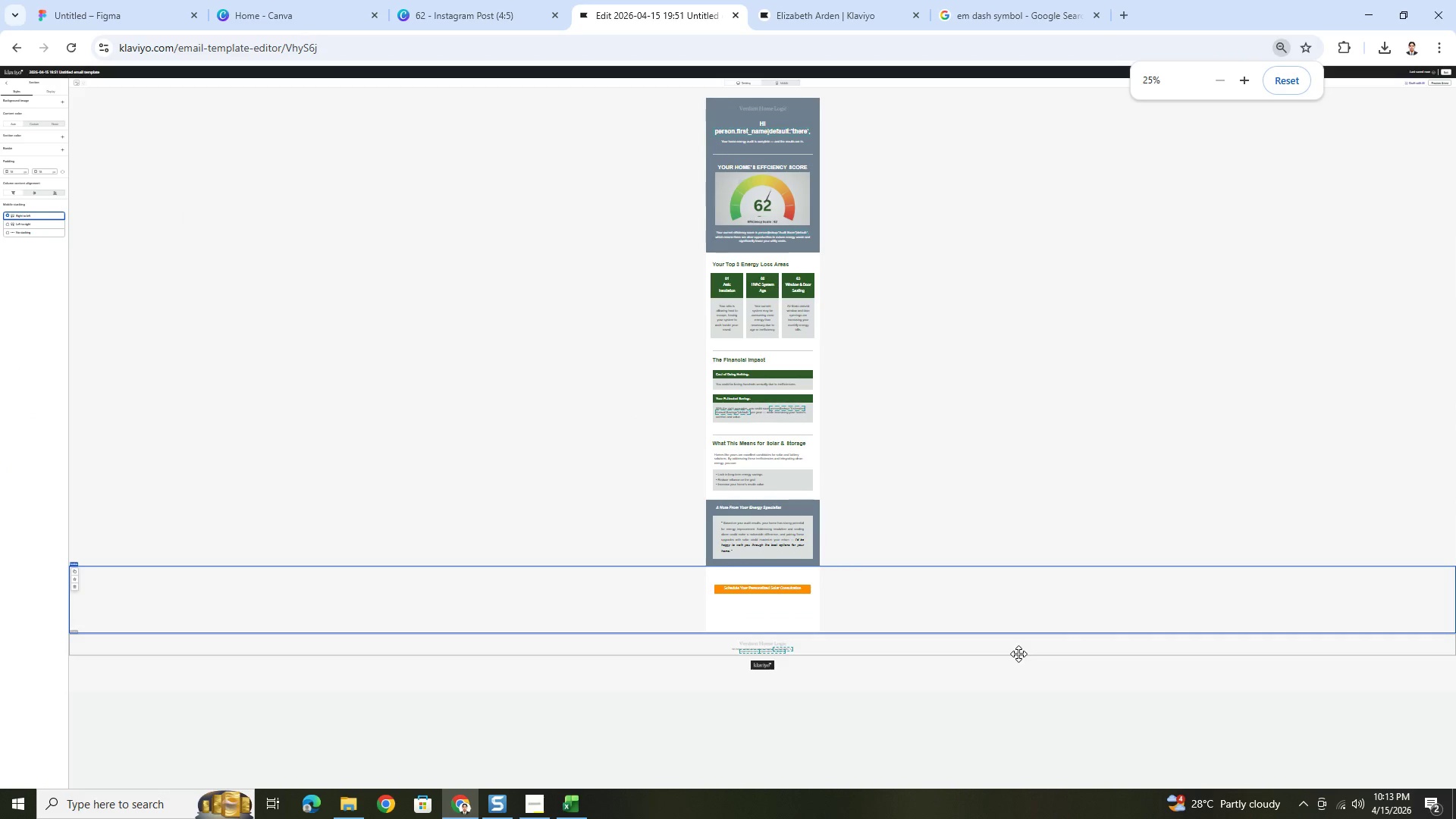 
key(Shift+ShiftLeft)
 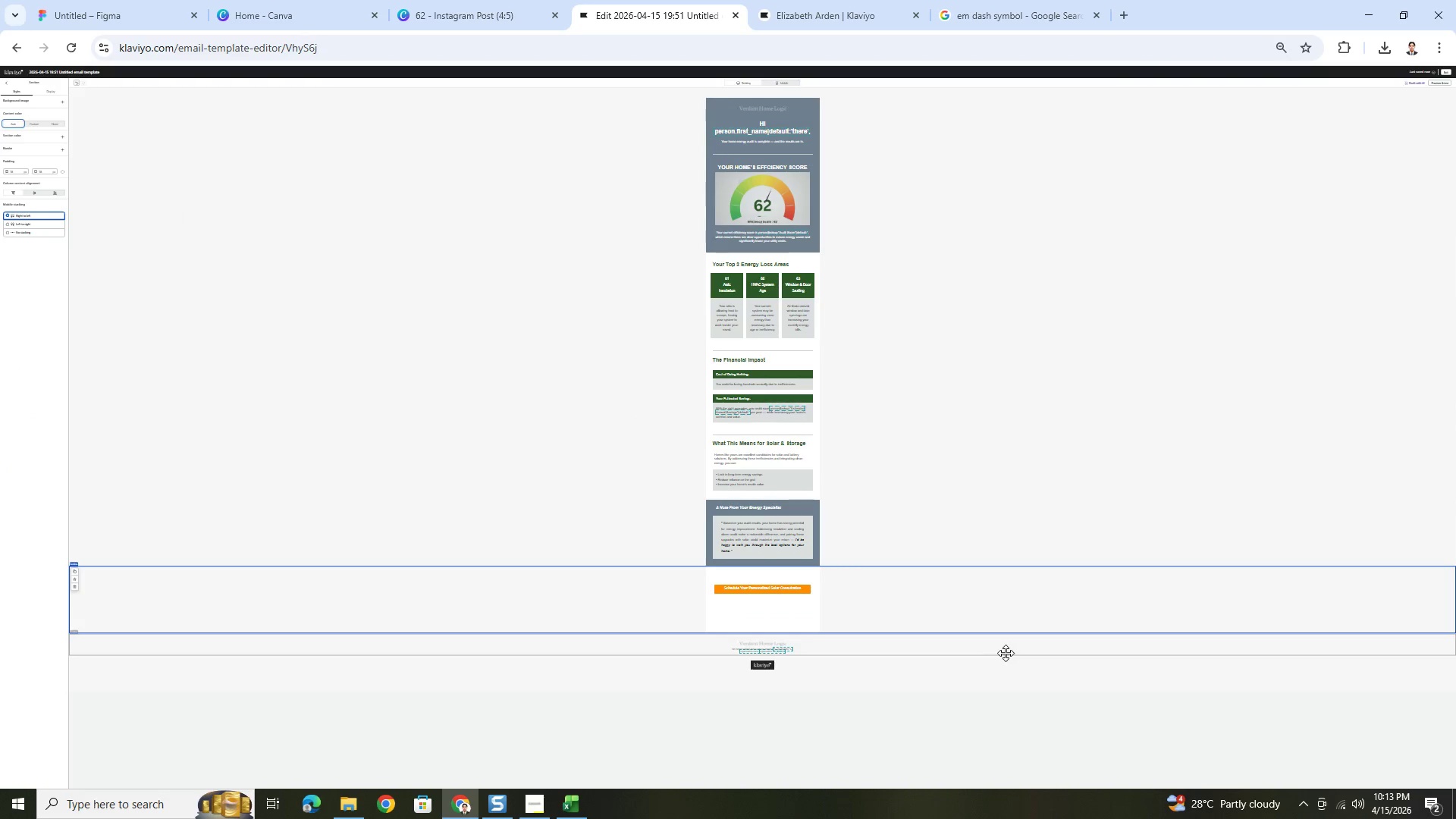 
hold_key(key=ControlLeft, duration=1.5)
 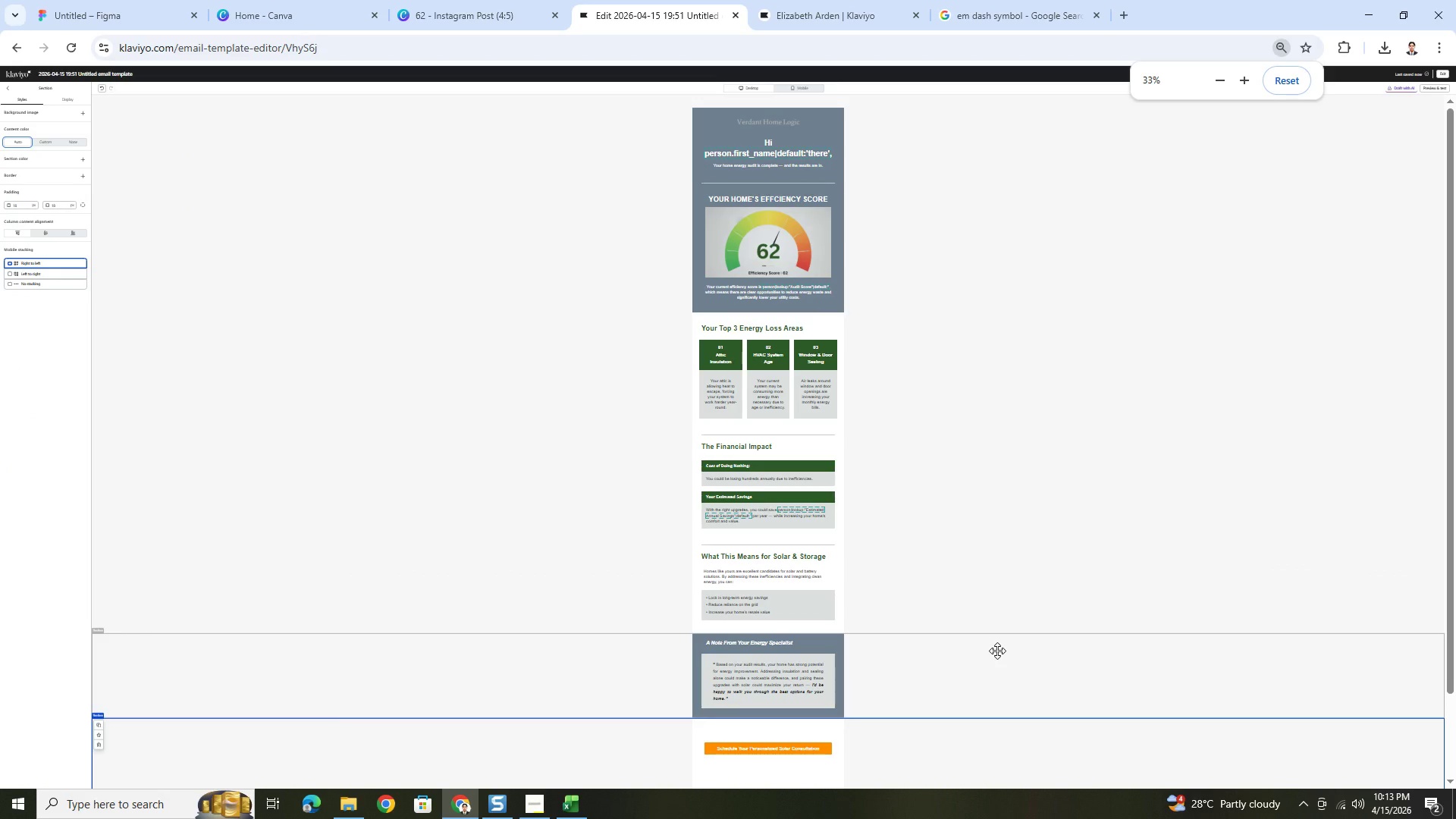 
hold_key(key=ControlLeft, duration=0.69)
 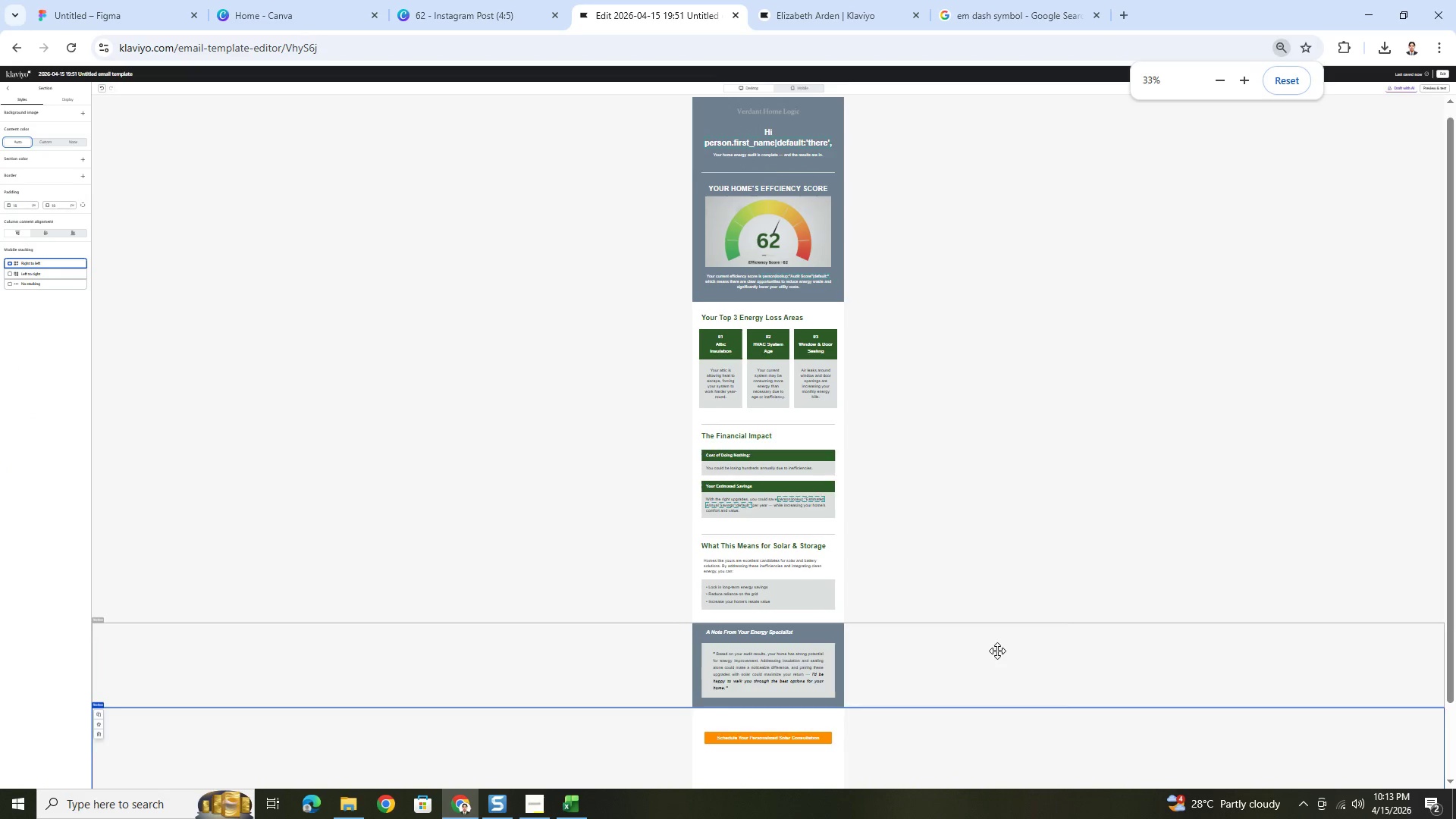 
scroll: coordinate [997, 651], scroll_direction: up, amount: 1.0
 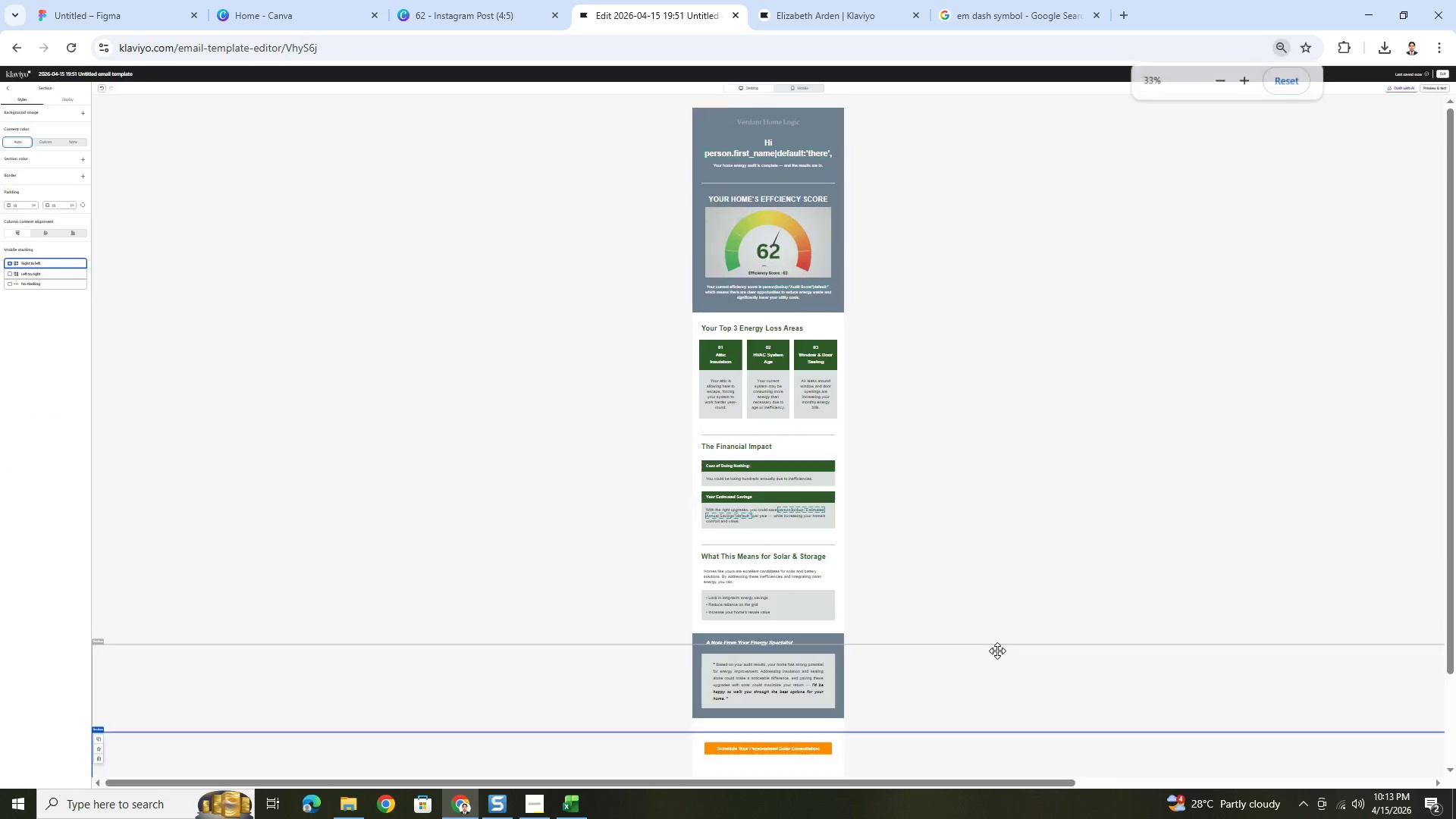 
scroll: coordinate [997, 651], scroll_direction: down, amount: 2.0
 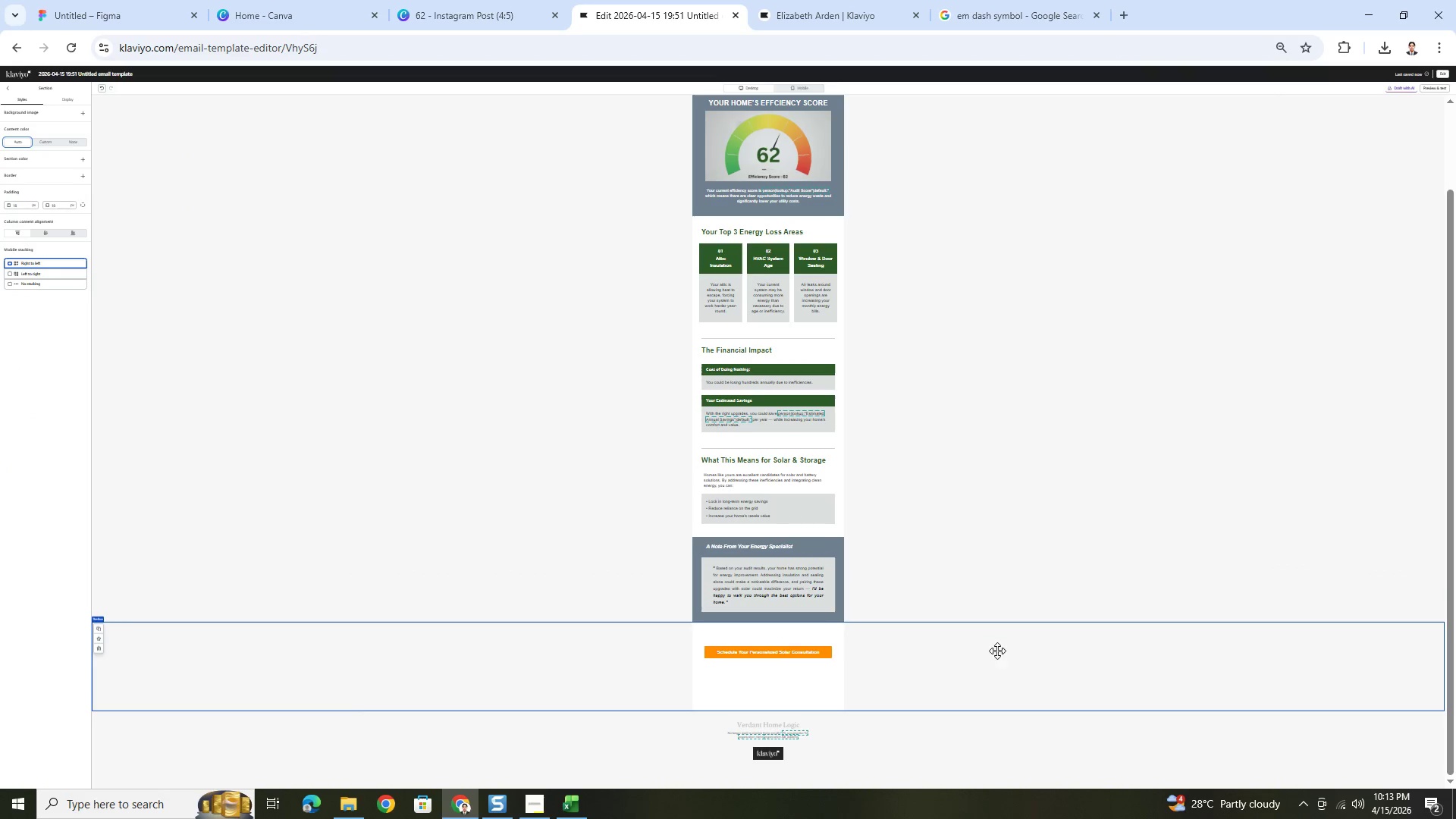 
hold_key(key=ControlLeft, duration=0.53)
scroll: coordinate [980, 678], scroll_direction: up, amount: 2.0
 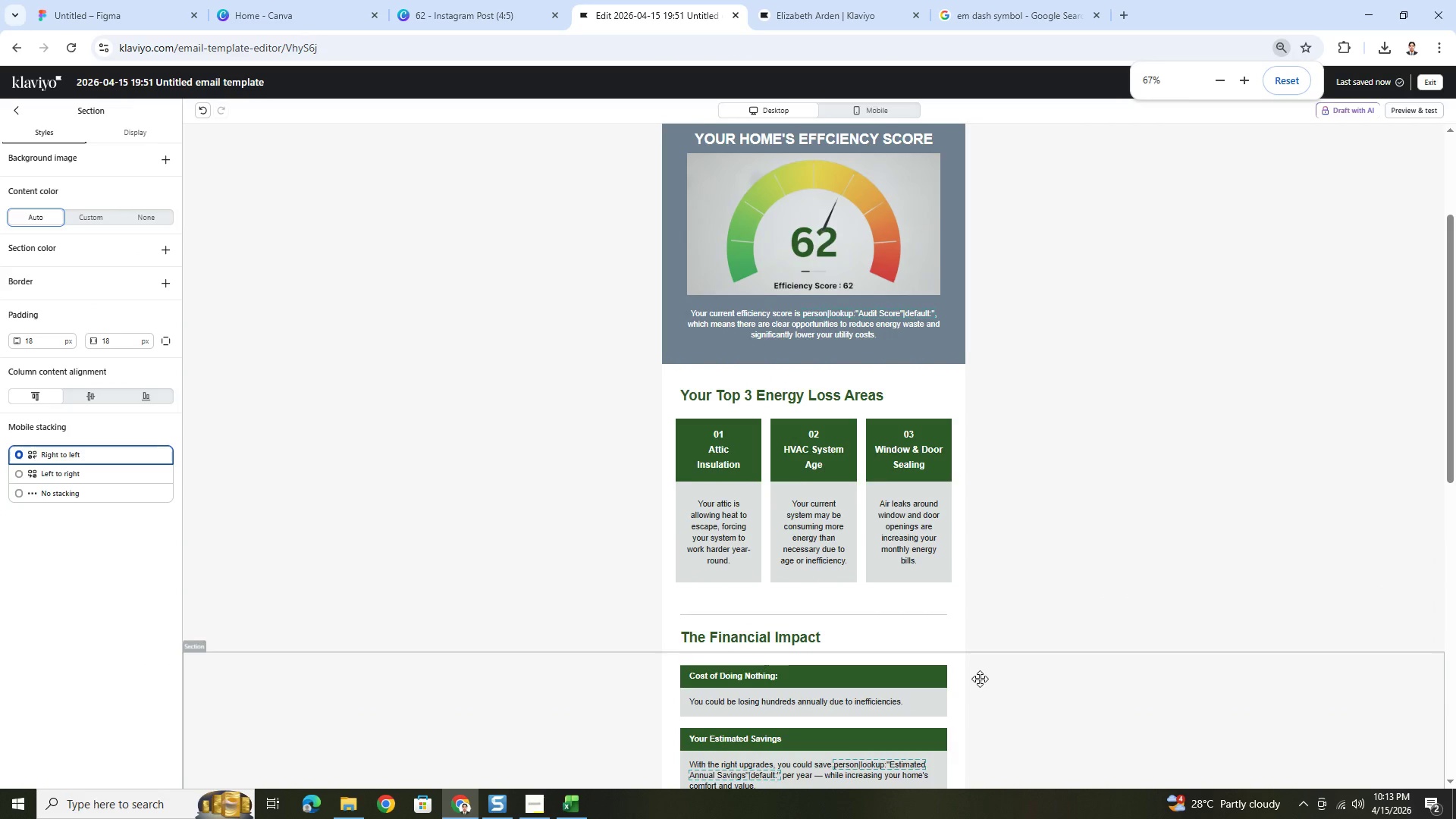 
scroll: coordinate [980, 679], scroll_direction: down, amount: 8.0
 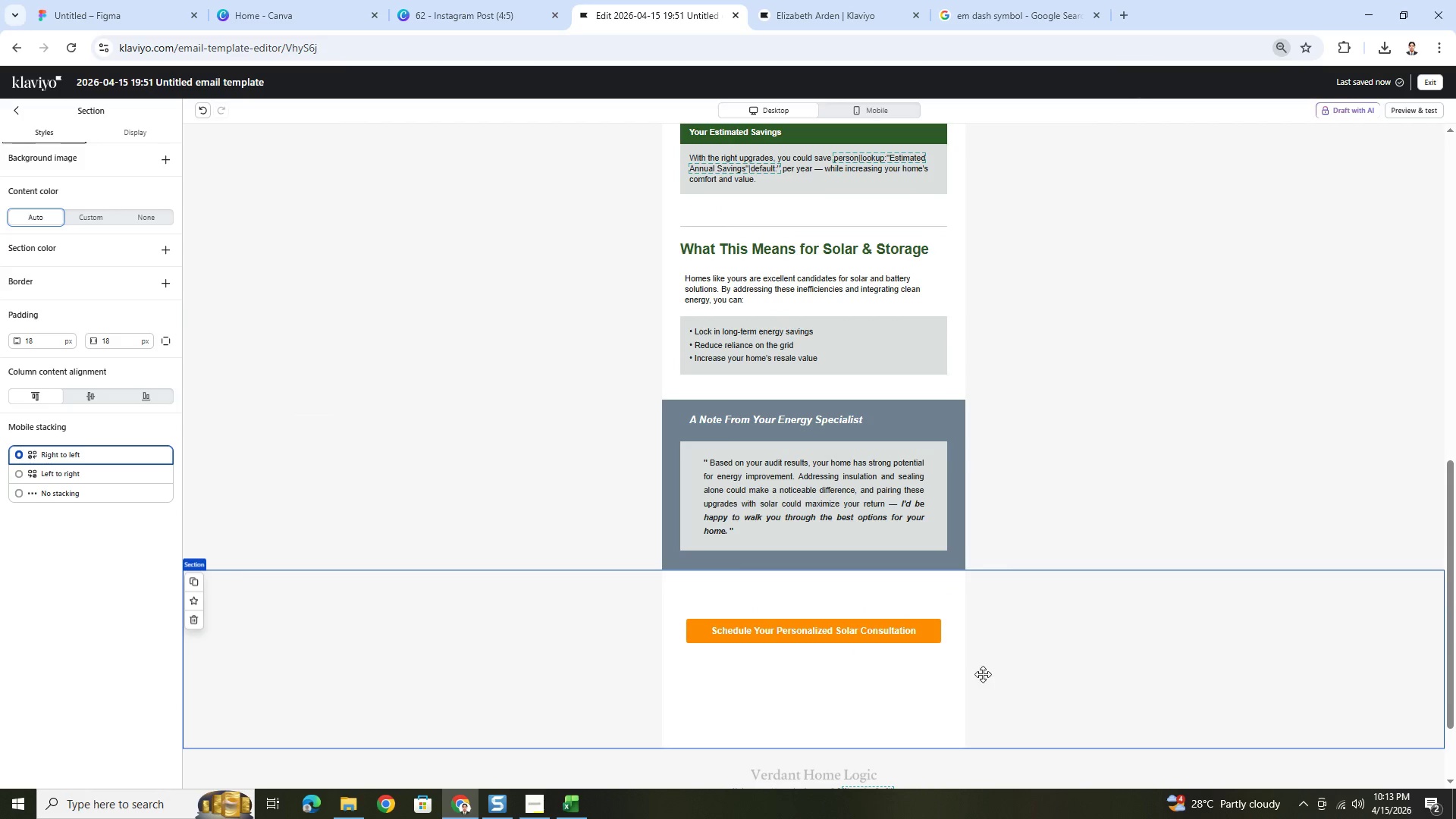 
hold_key(key=ControlLeft, duration=0.58)
scroll: coordinate [1002, 661], scroll_direction: up, amount: 5.0
 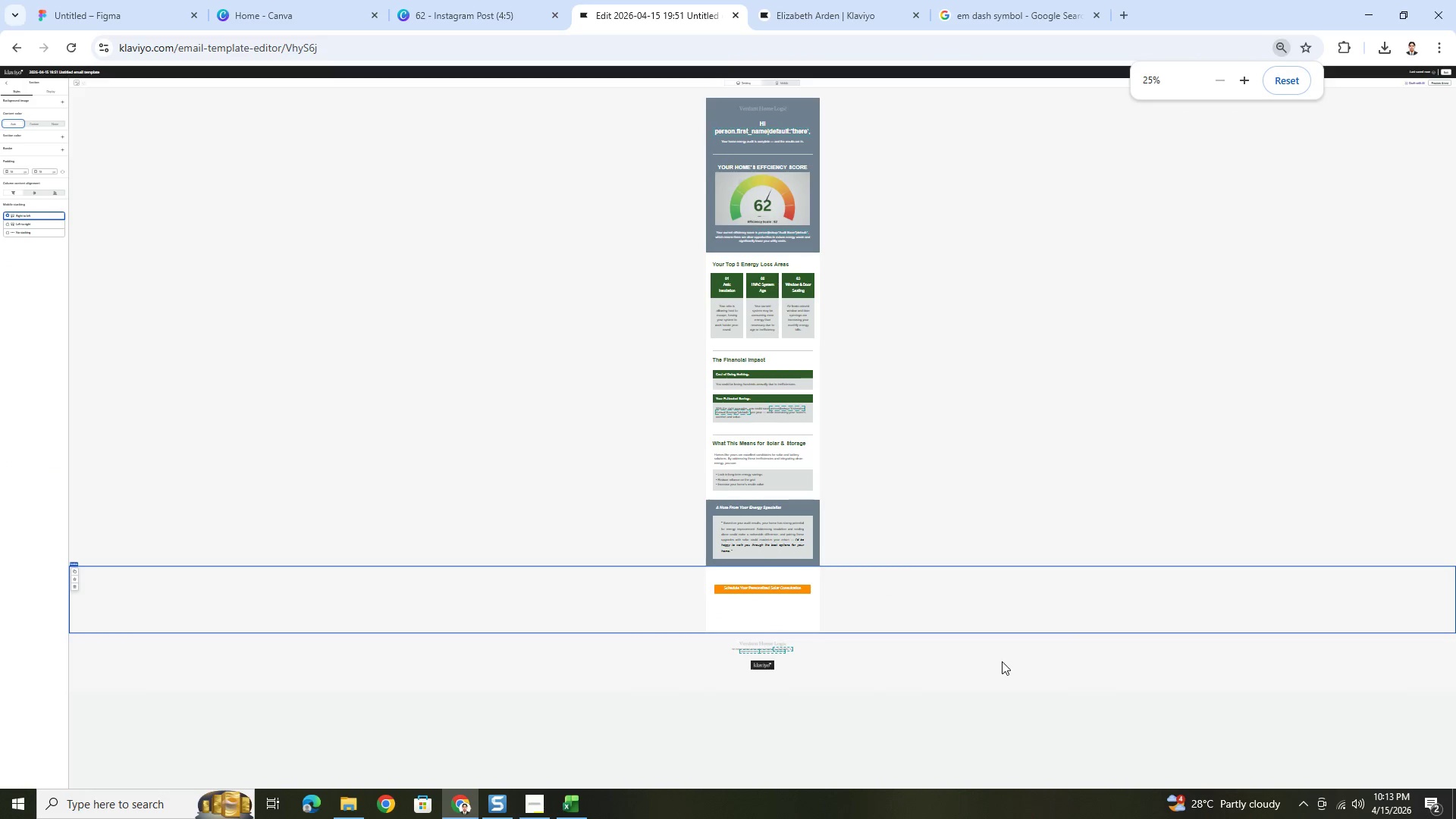 
hold_key(key=ControlLeft, duration=0.91)
scroll: coordinate [981, 647], scroll_direction: down, amount: 1.0